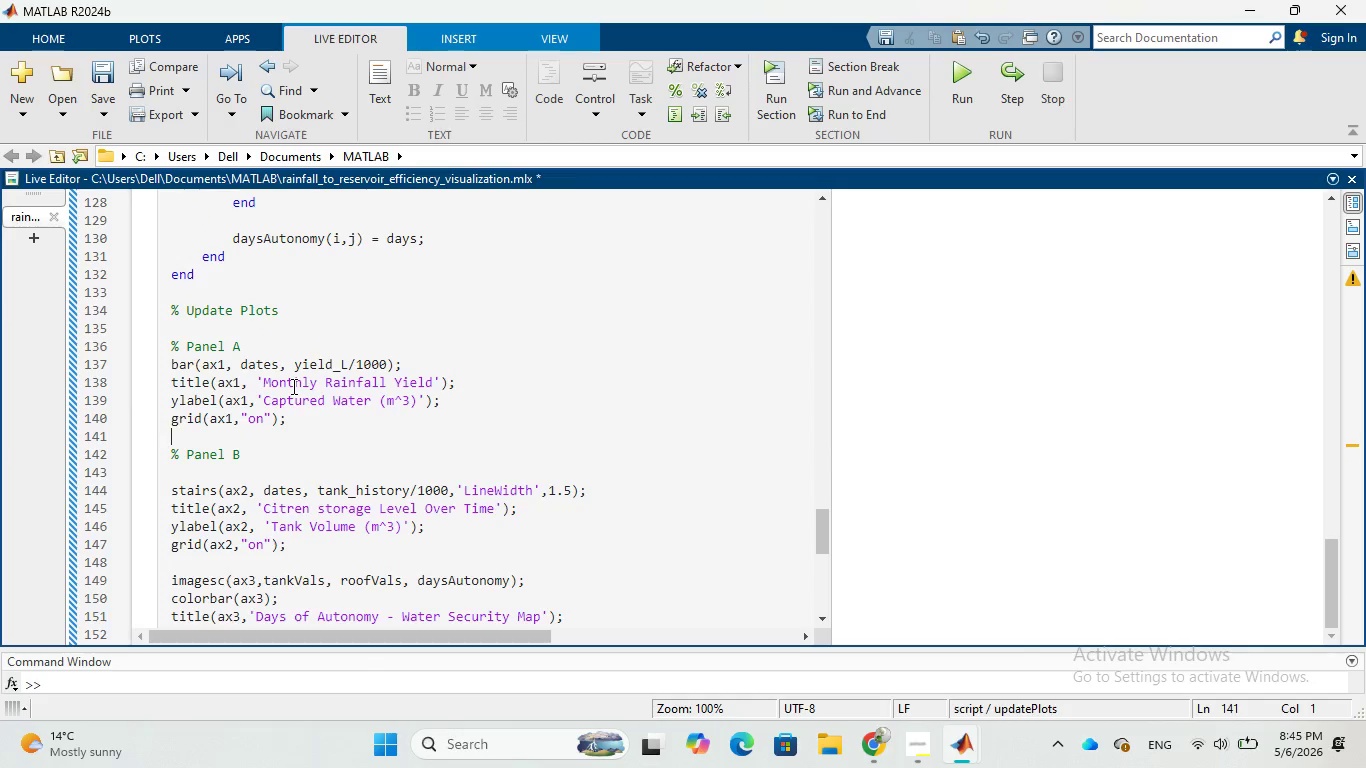 
scroll: coordinate [292, 386], scroll_direction: down, amount: 3.0
 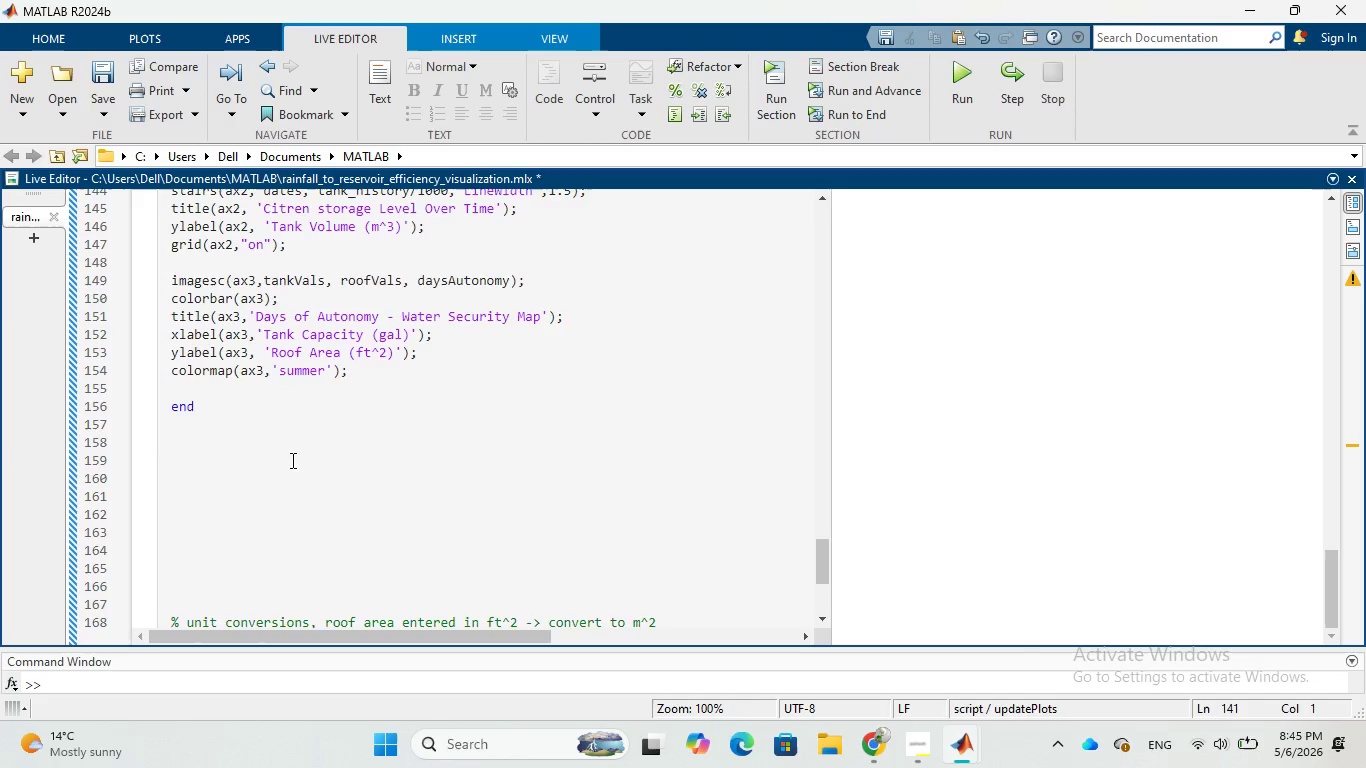 
scroll: coordinate [291, 460], scroll_direction: up, amount: 3.0
 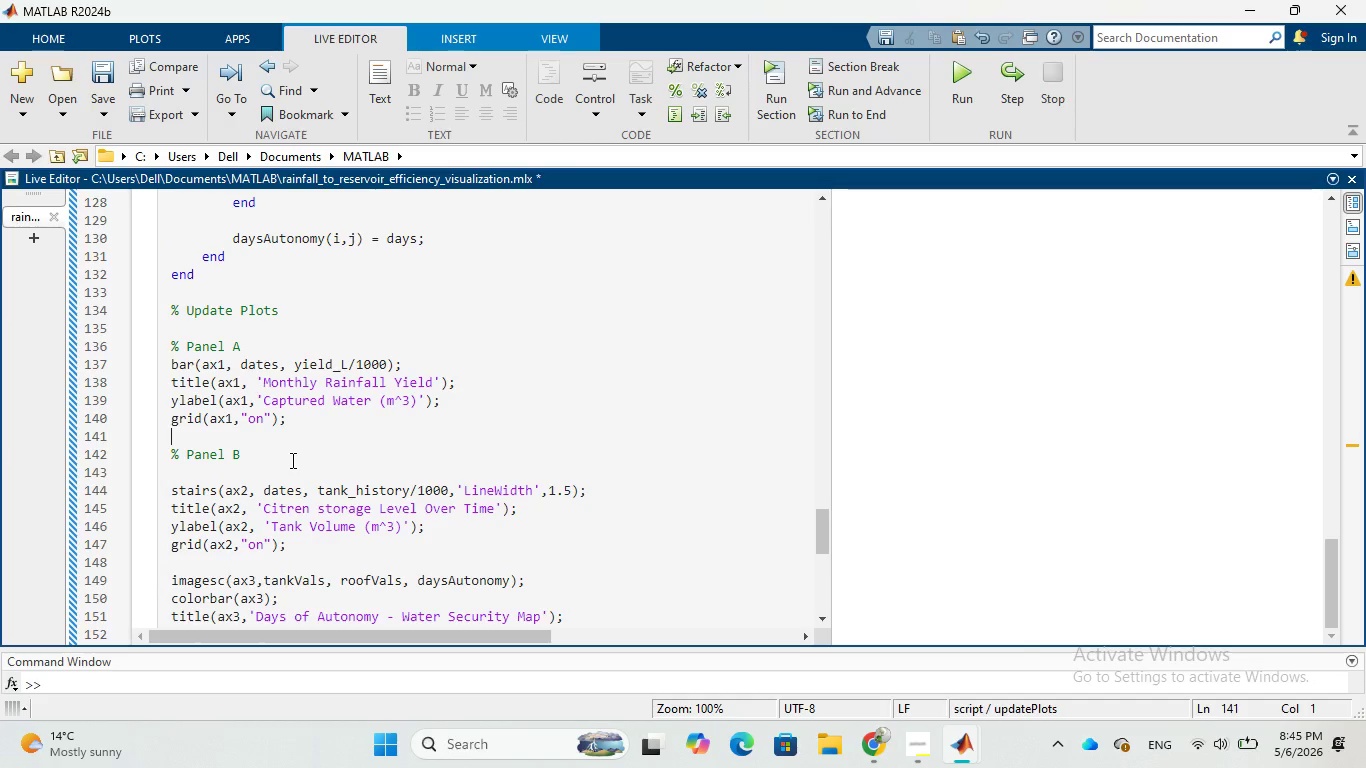 
scroll: coordinate [291, 460], scroll_direction: down, amount: 4.0
 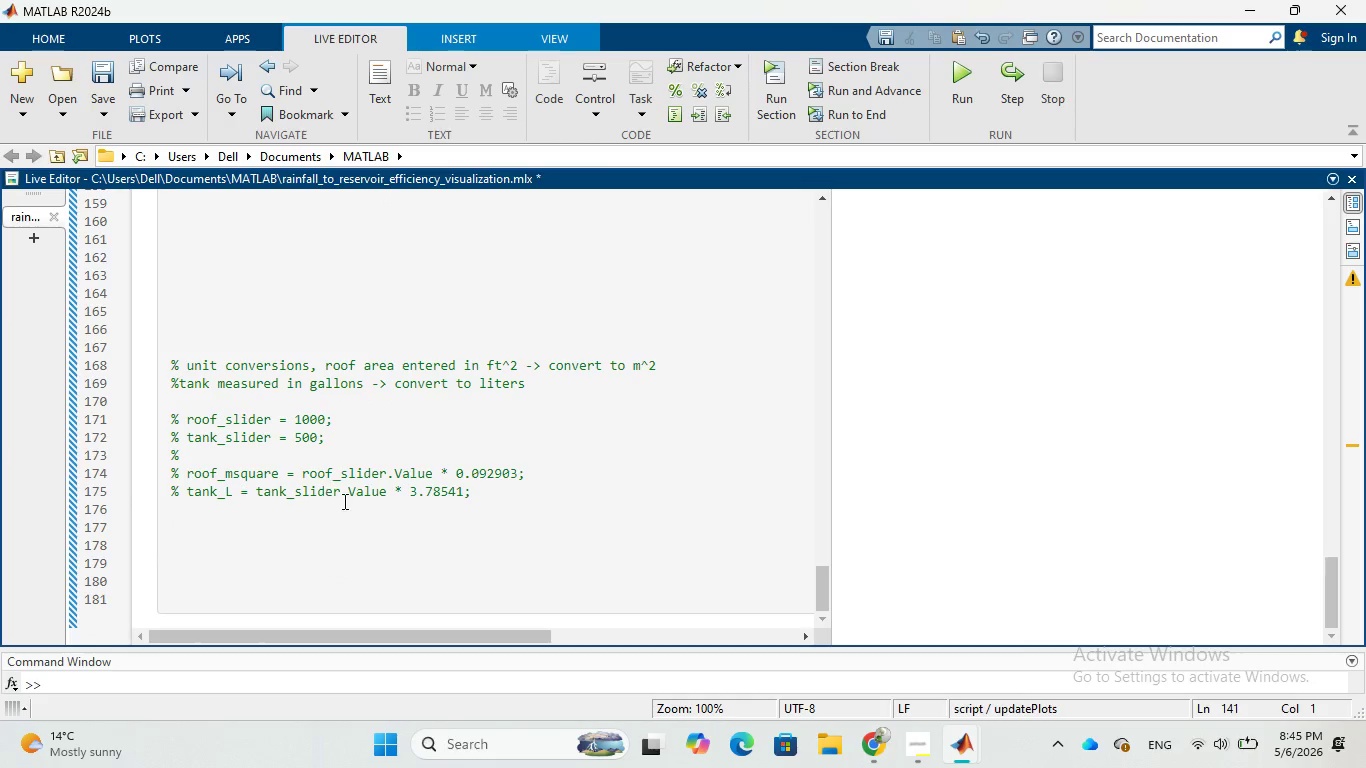 
left_click_drag(start_coordinate=[410, 537], to_coordinate=[143, 344])
 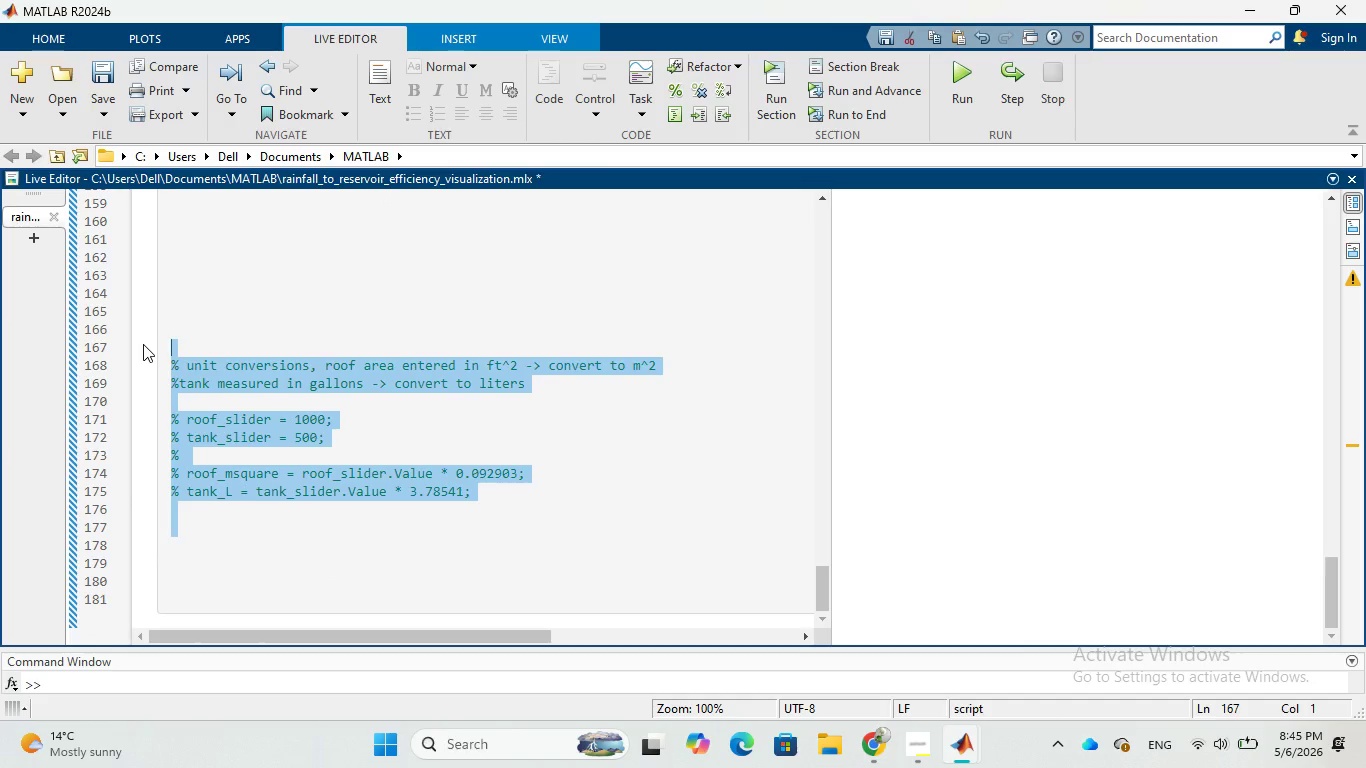 
key(Backspace)
 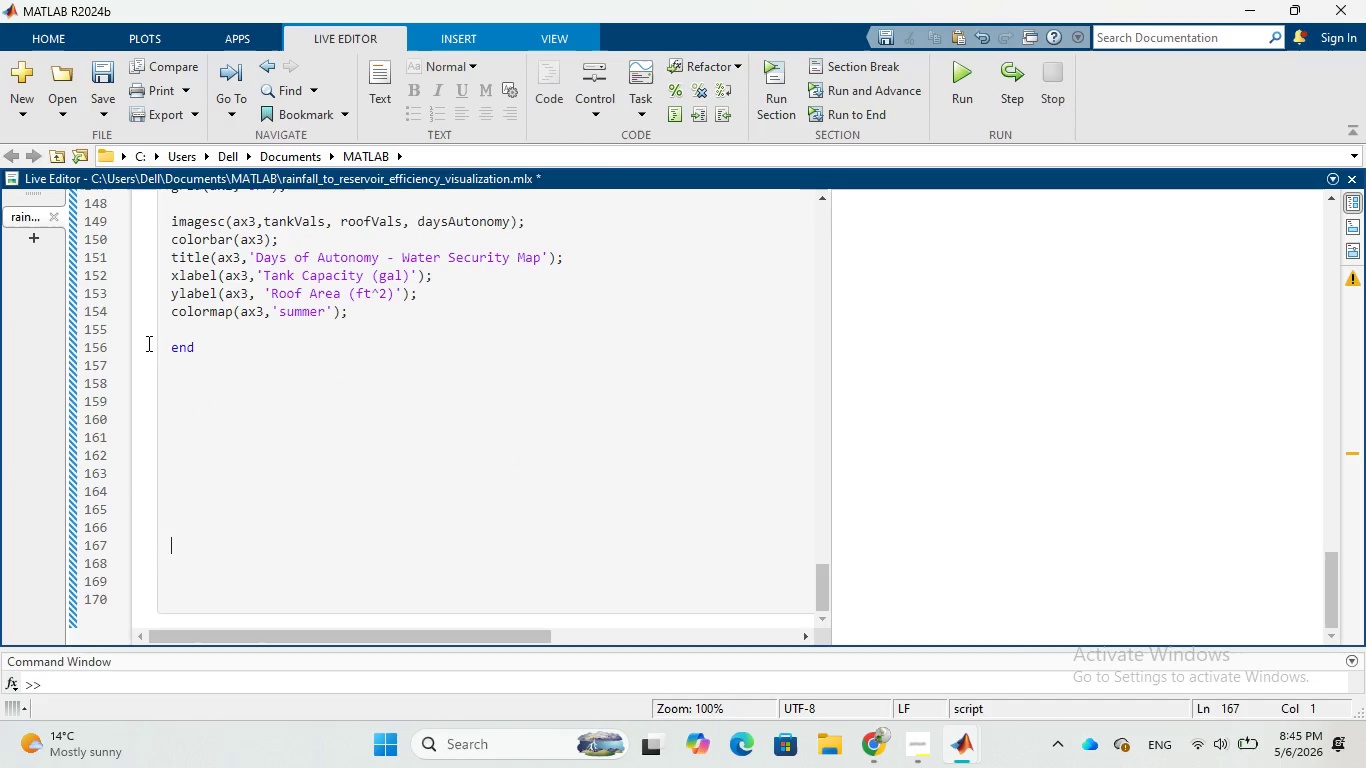 
key(Backspace)
 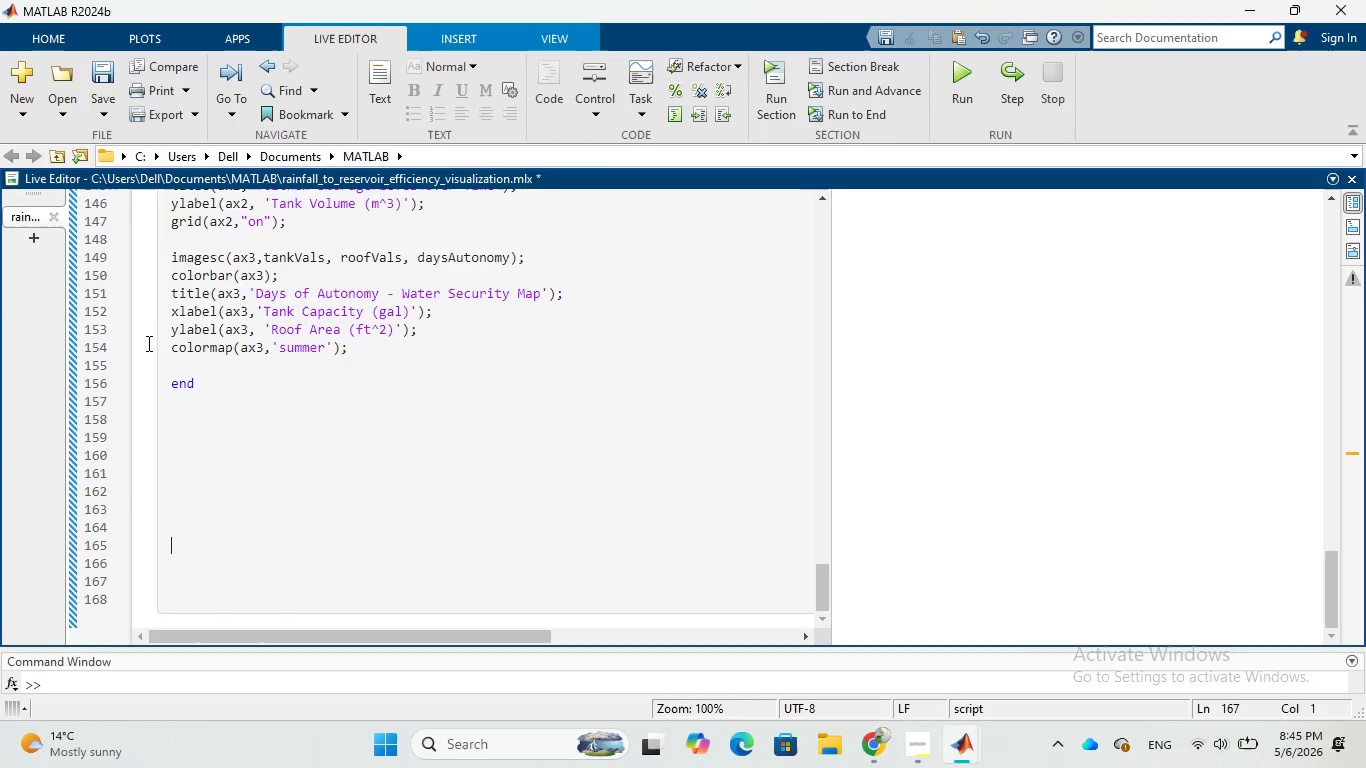 
key(Backspace)
 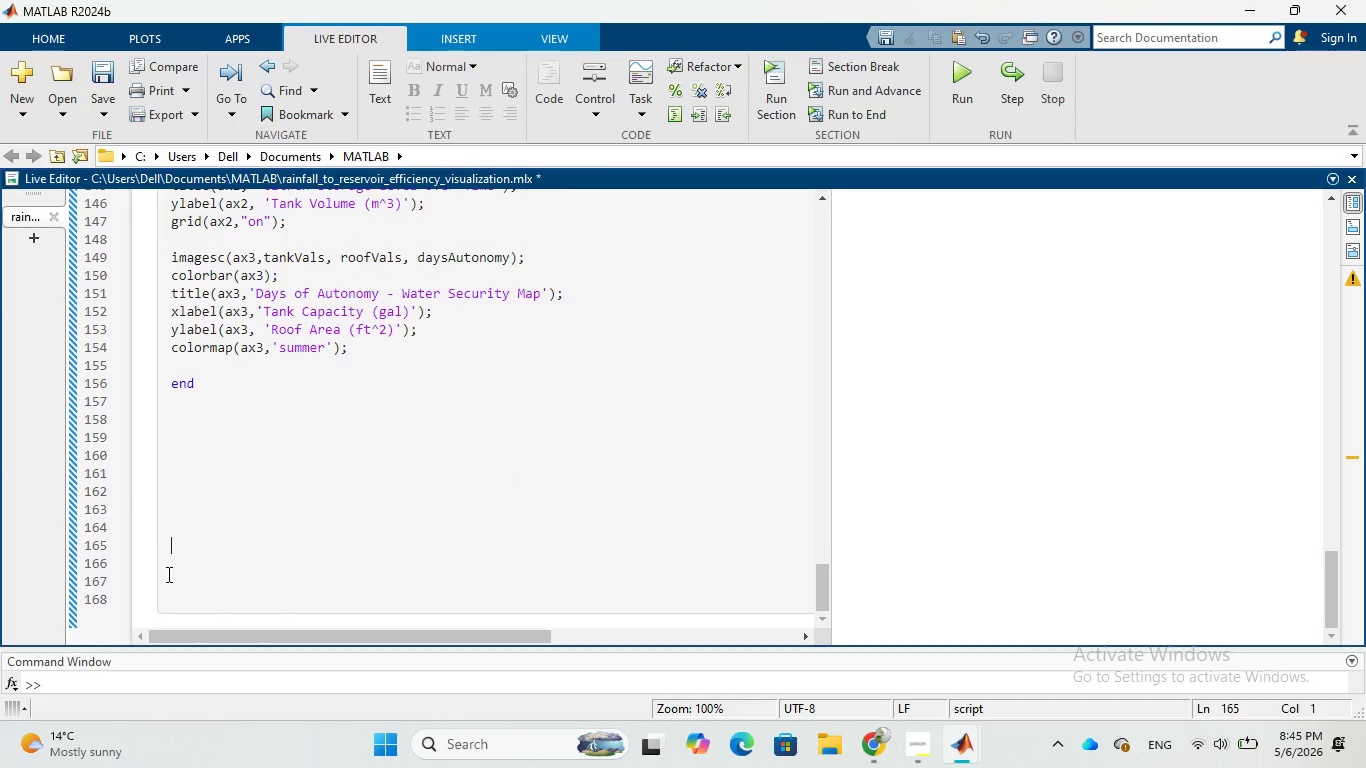 
left_click([176, 585])
 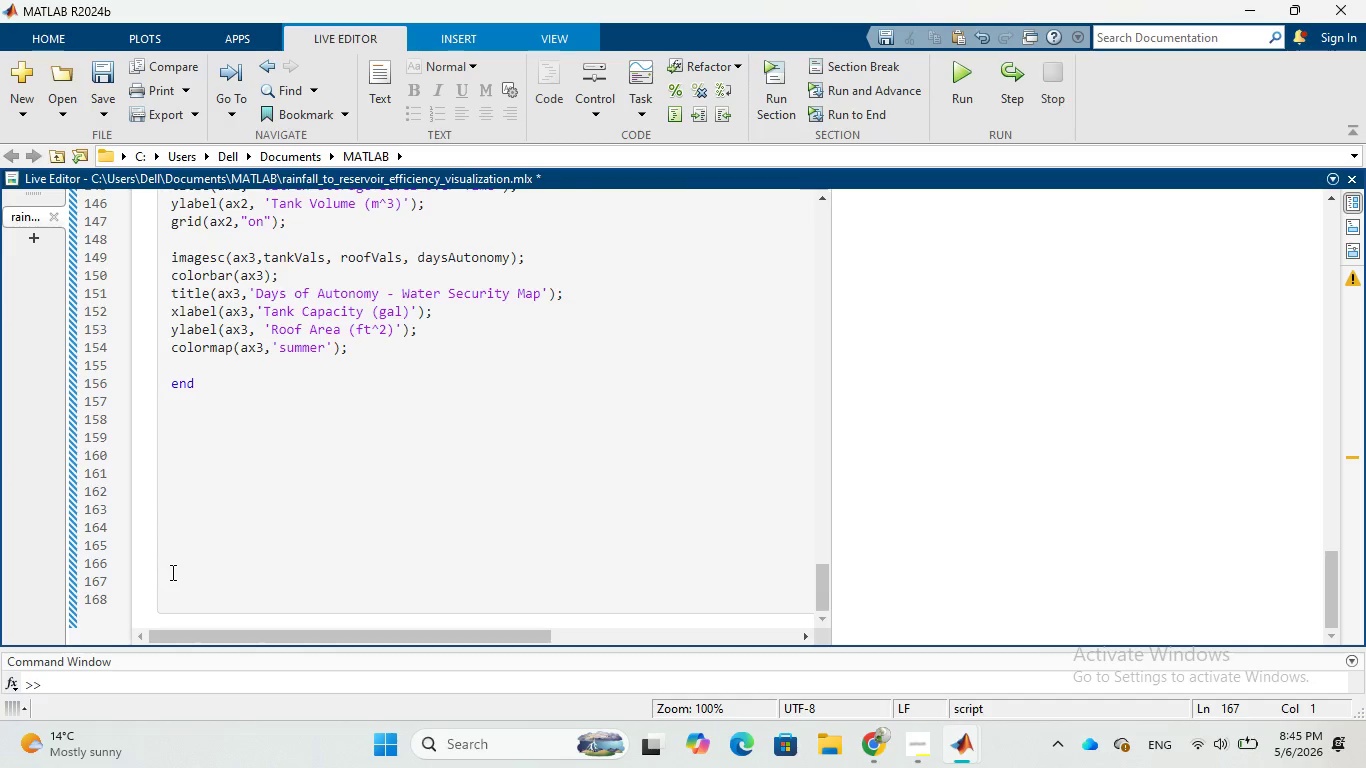 
key(Backspace)
 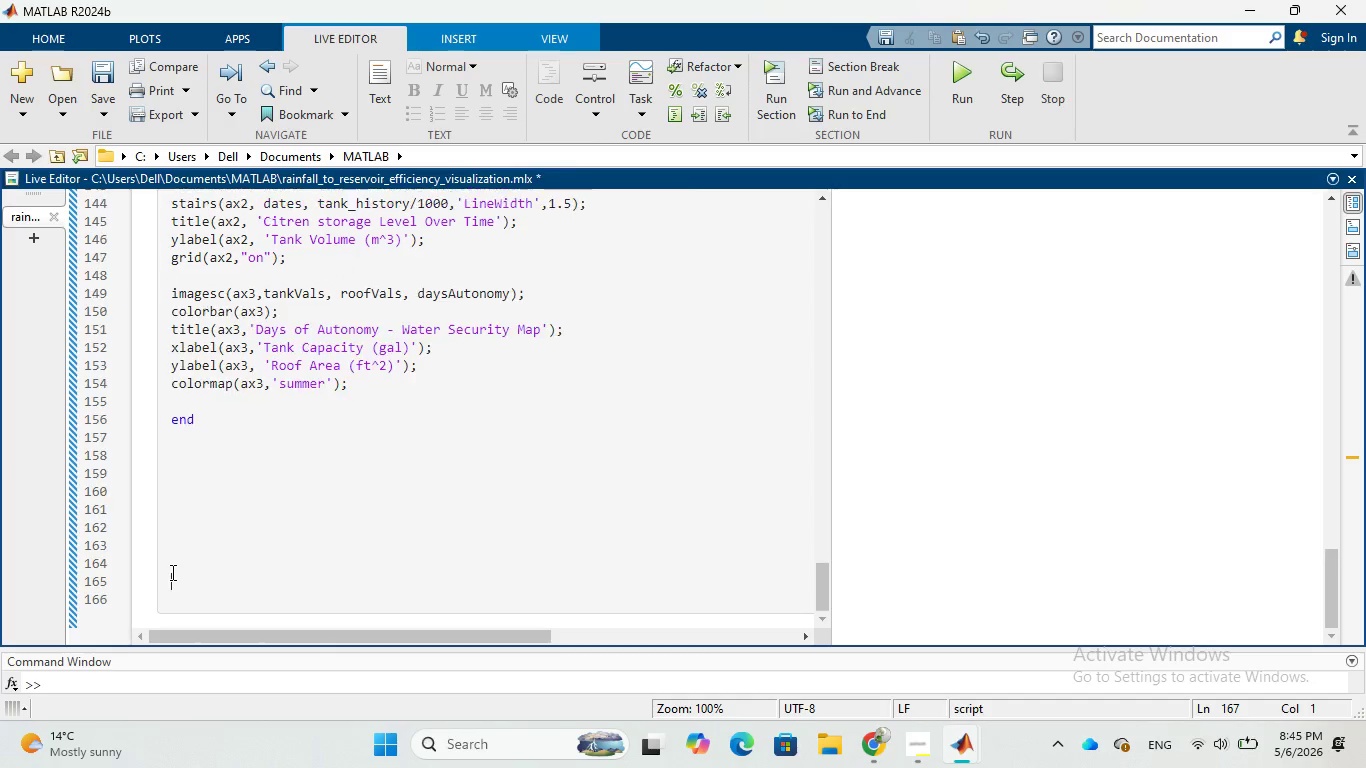 
key(Backspace)
 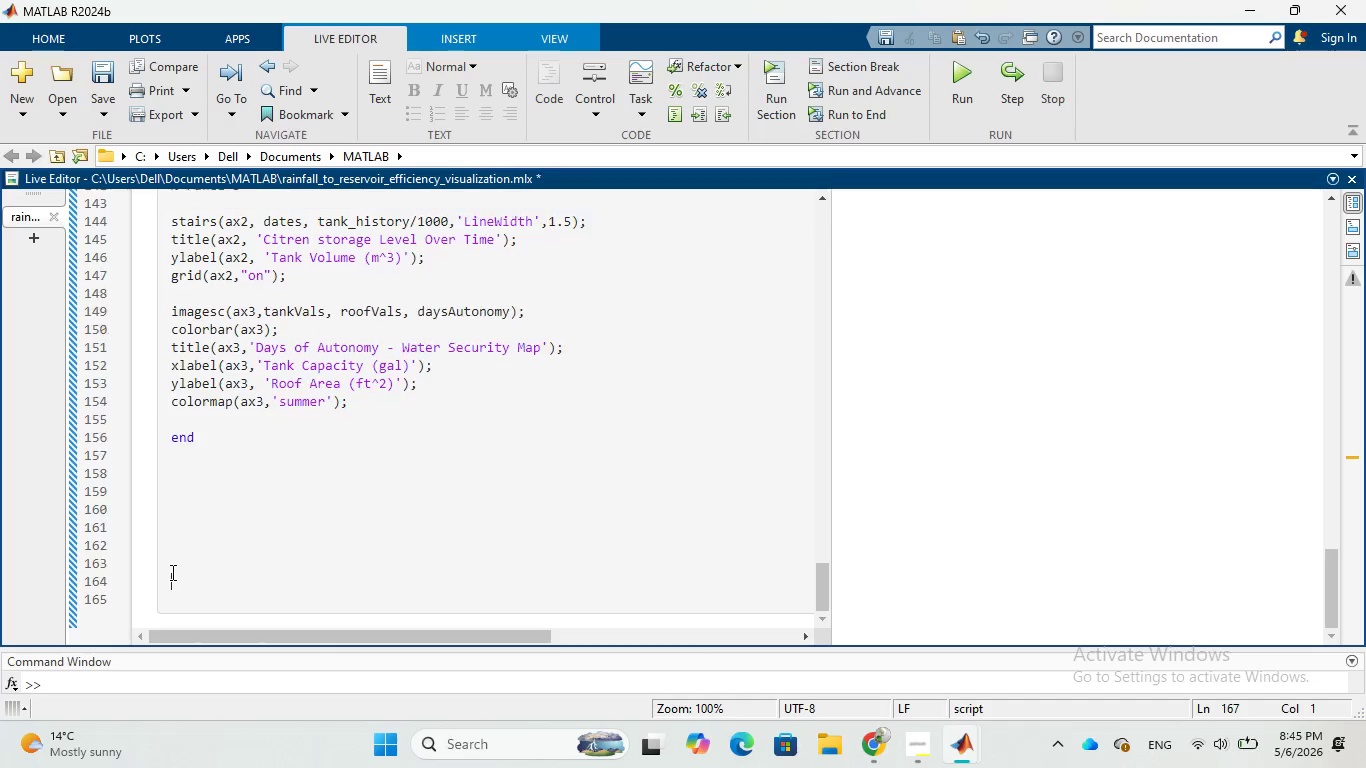 
key(Backspace)
 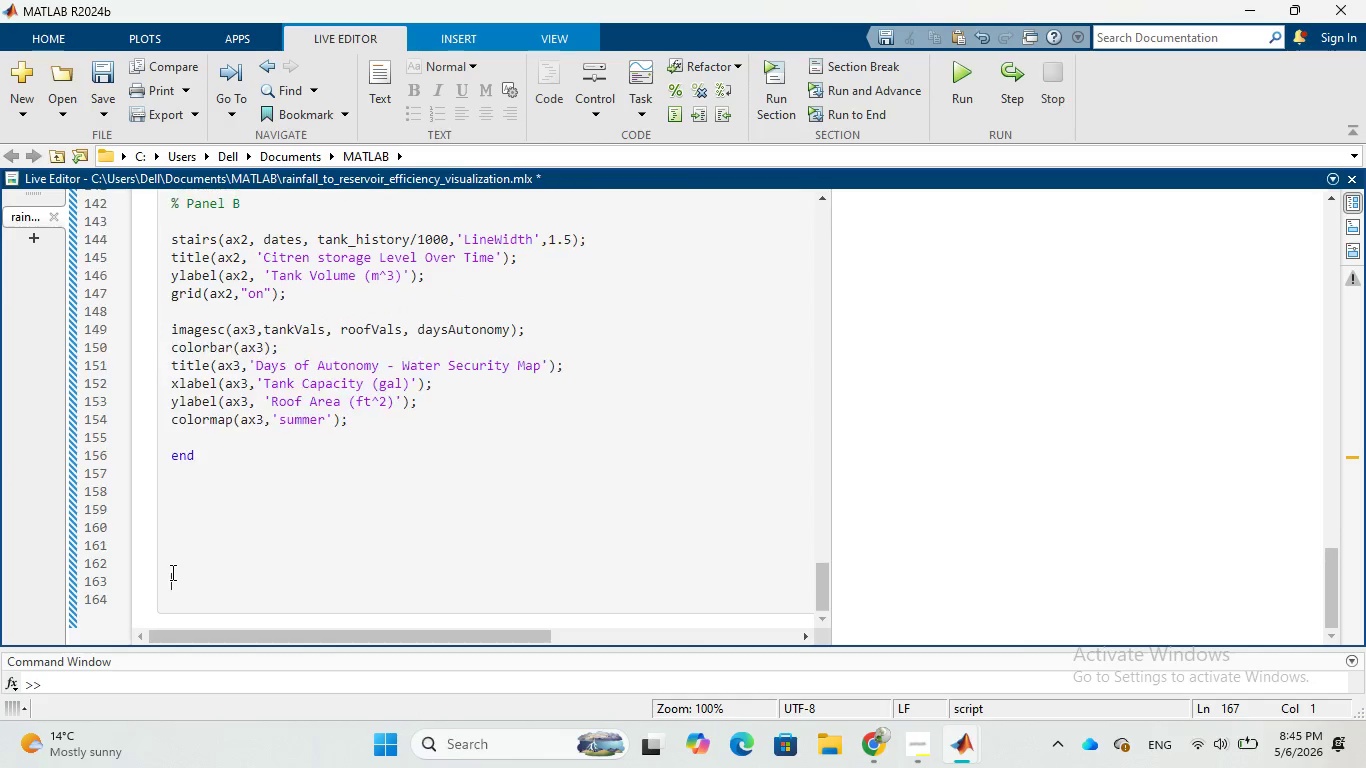 
key(Backspace)
 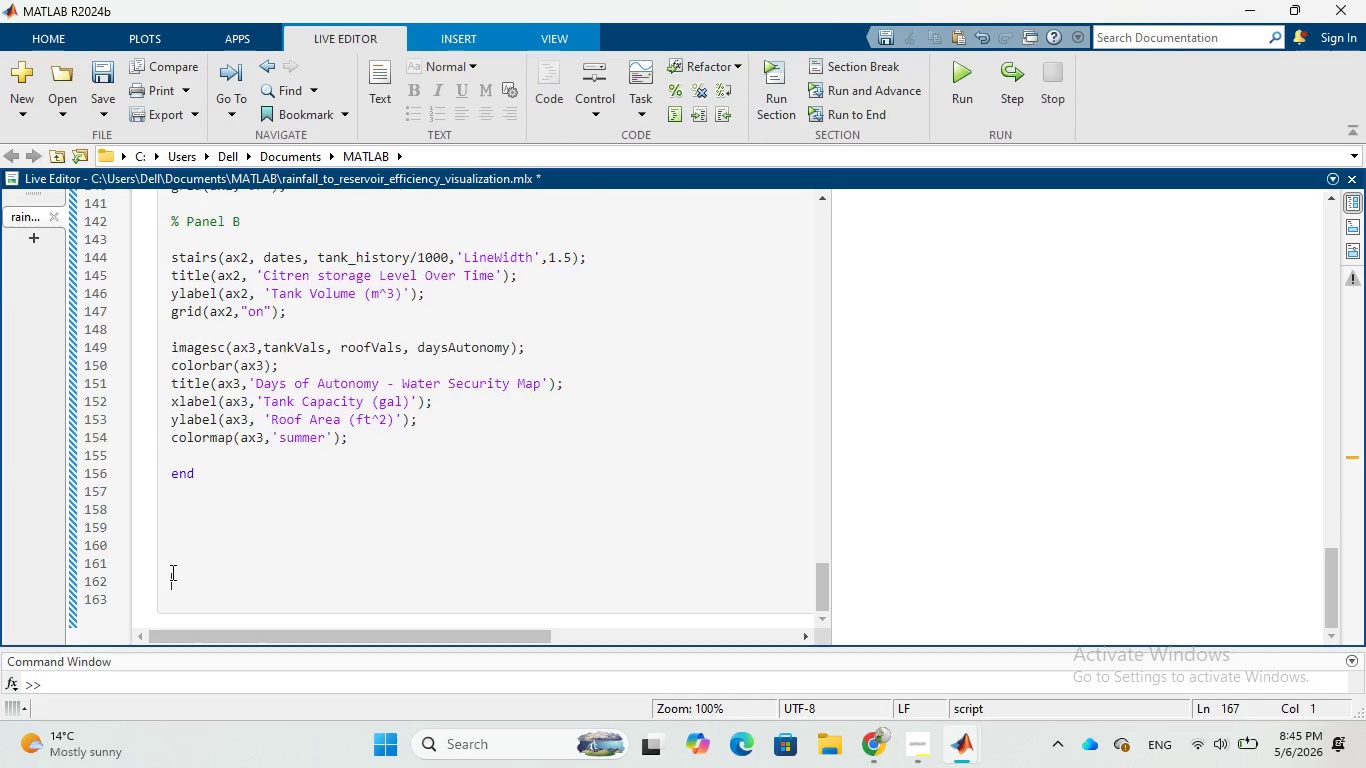 
key(Backspace)
 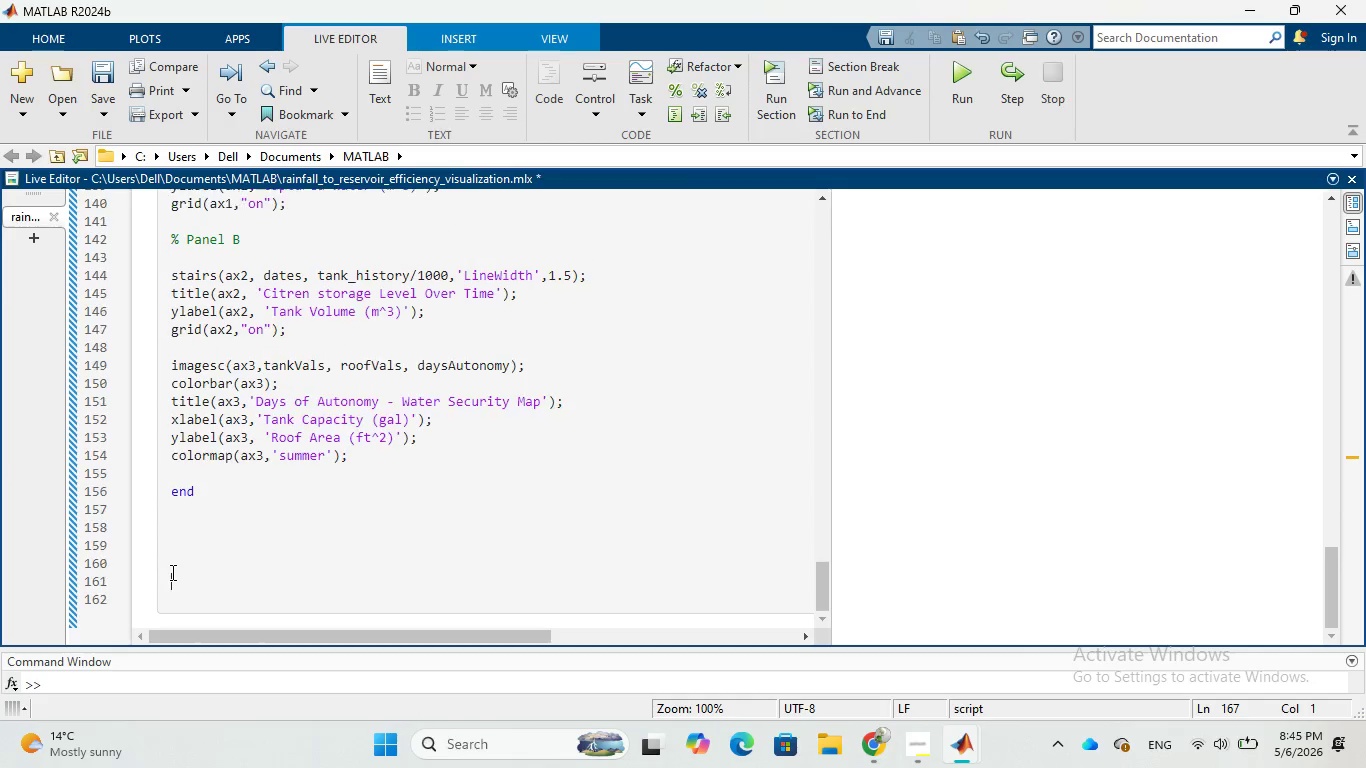 
key(Backspace)
 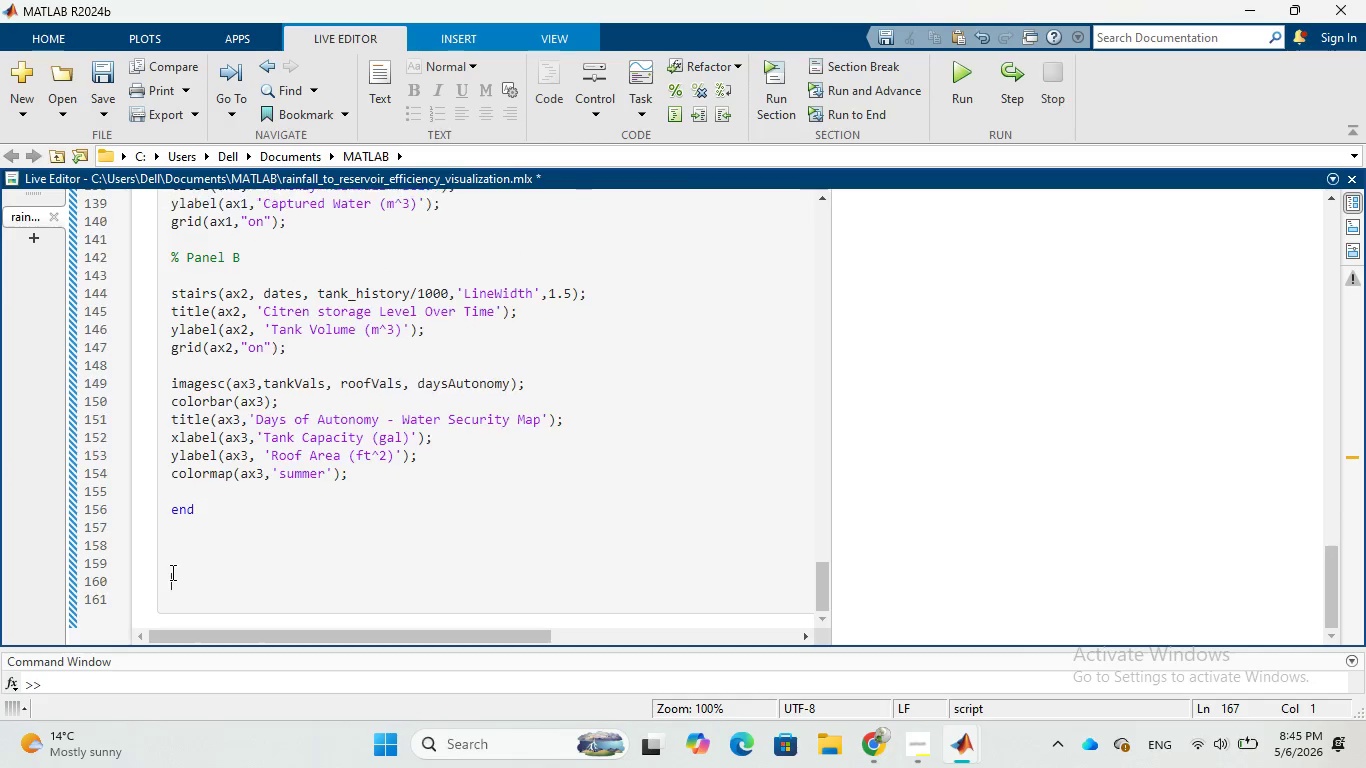 
key(Backspace)
 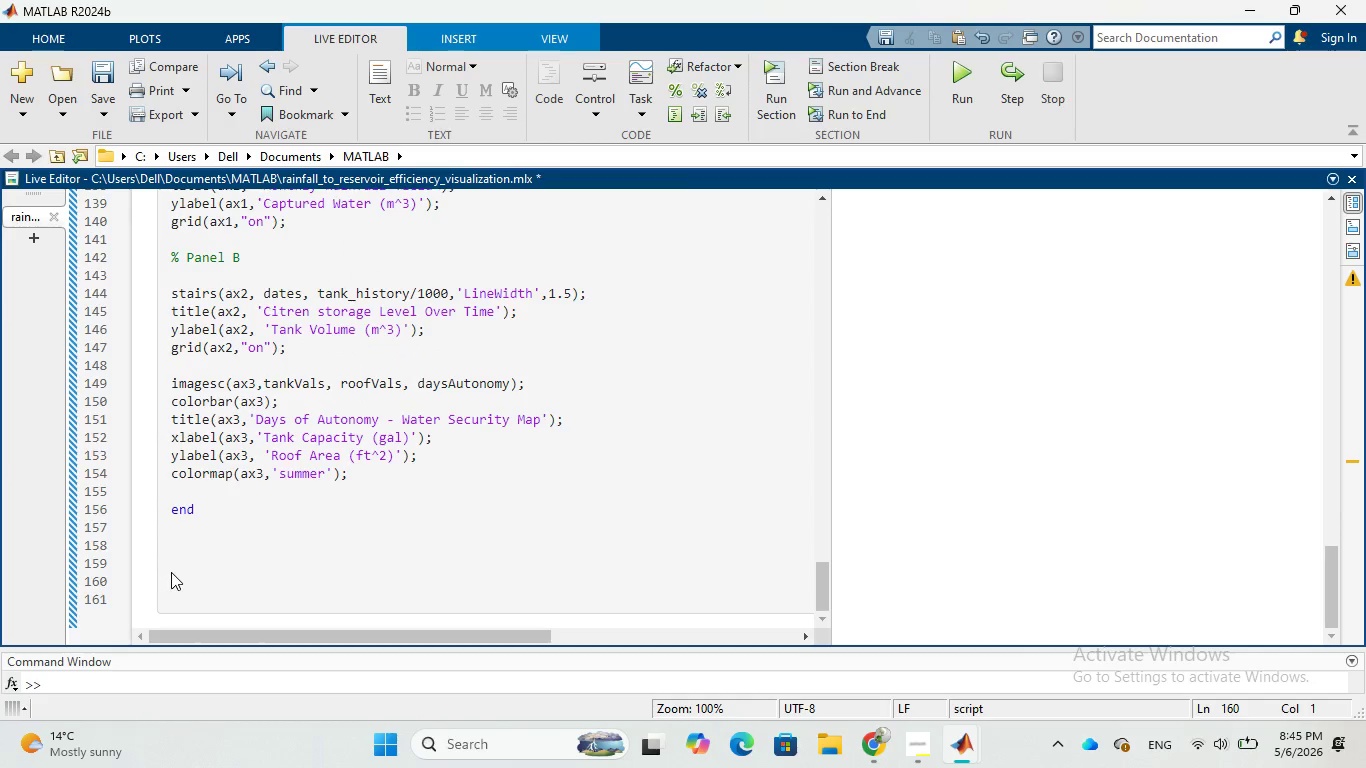 
key(Backspace)
 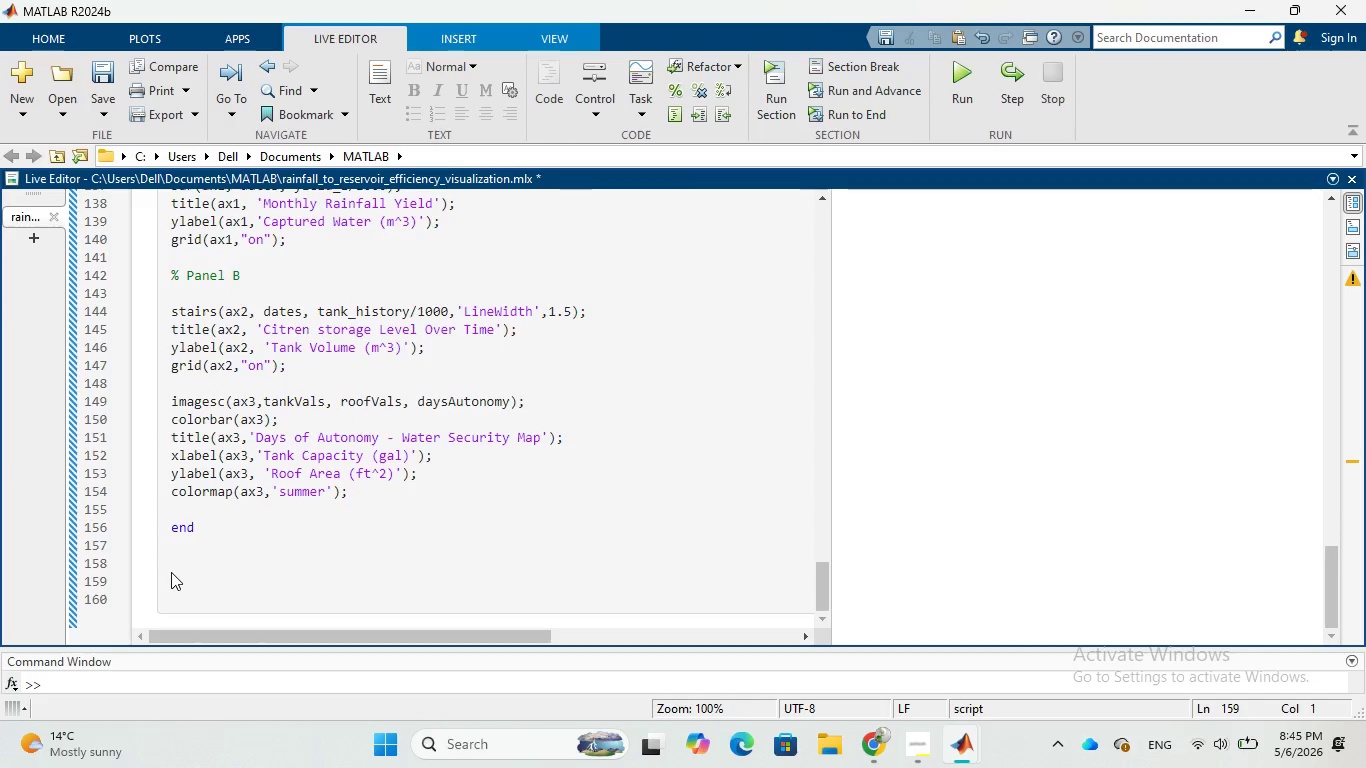 
key(Backspace)
 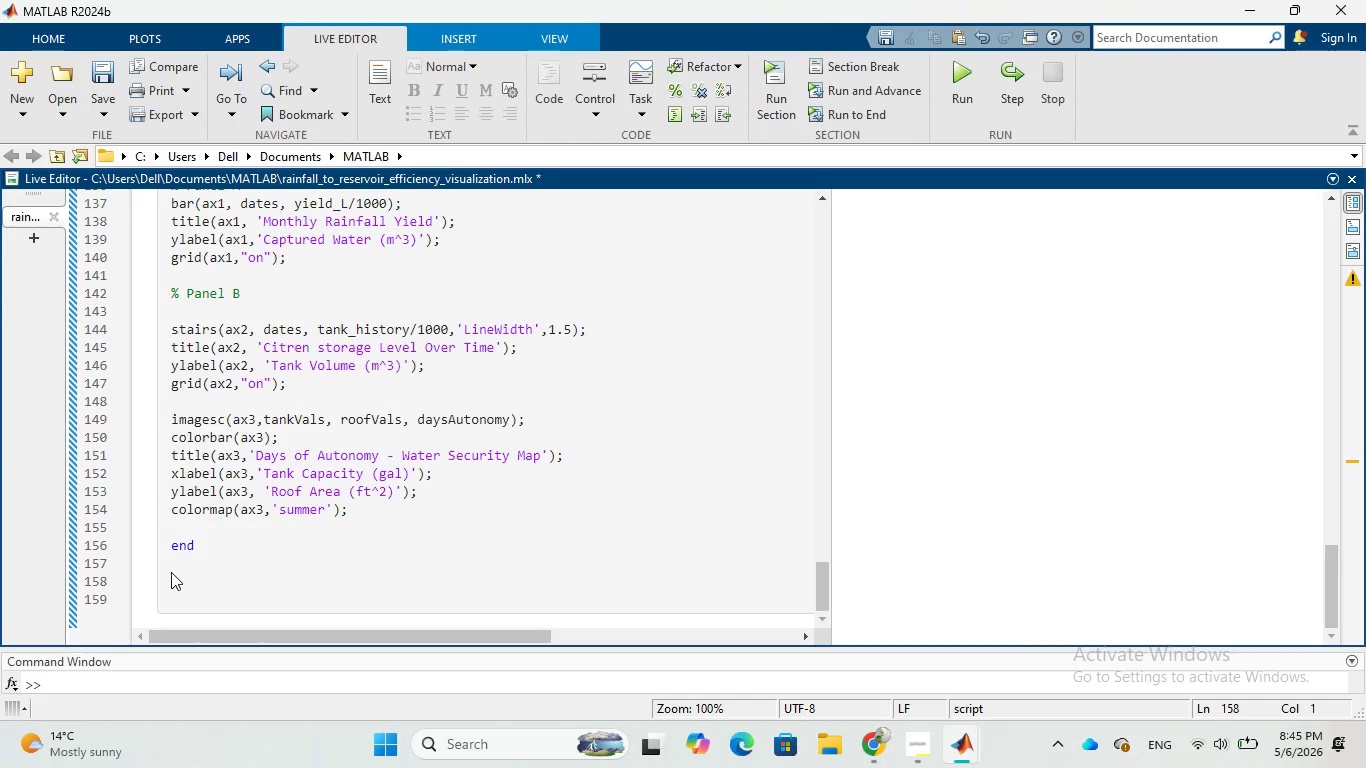 
key(Backspace)
 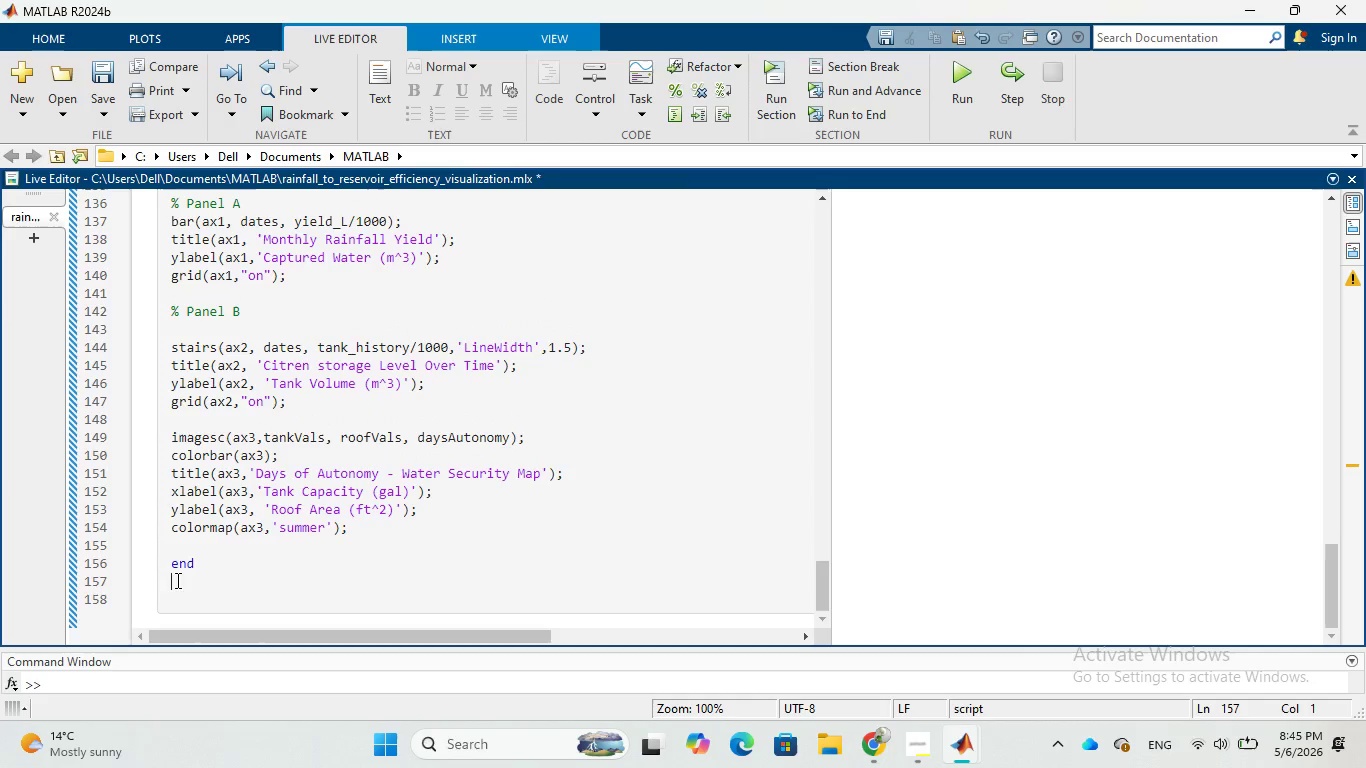 
left_click([177, 599])
 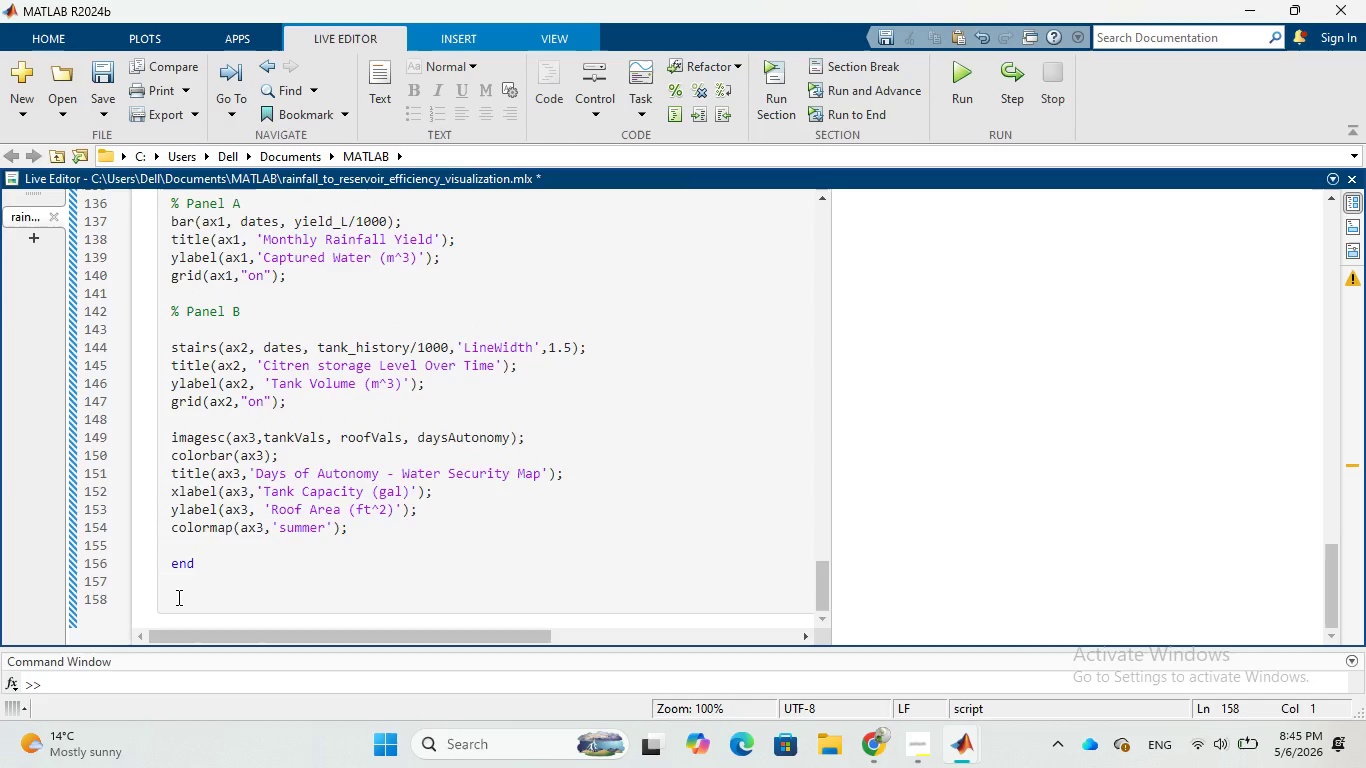 
key(Backspace)
 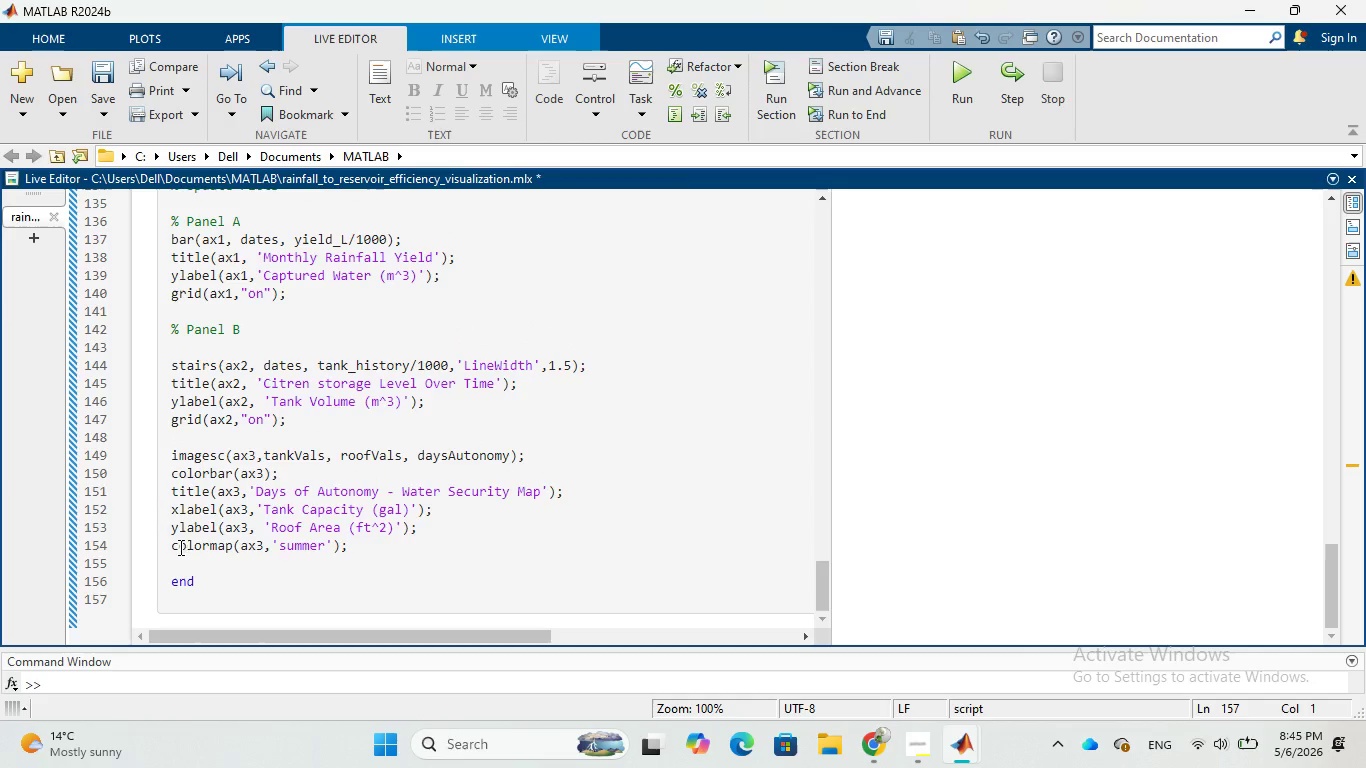 
scroll: coordinate [307, 474], scroll_direction: up, amount: 5.0
 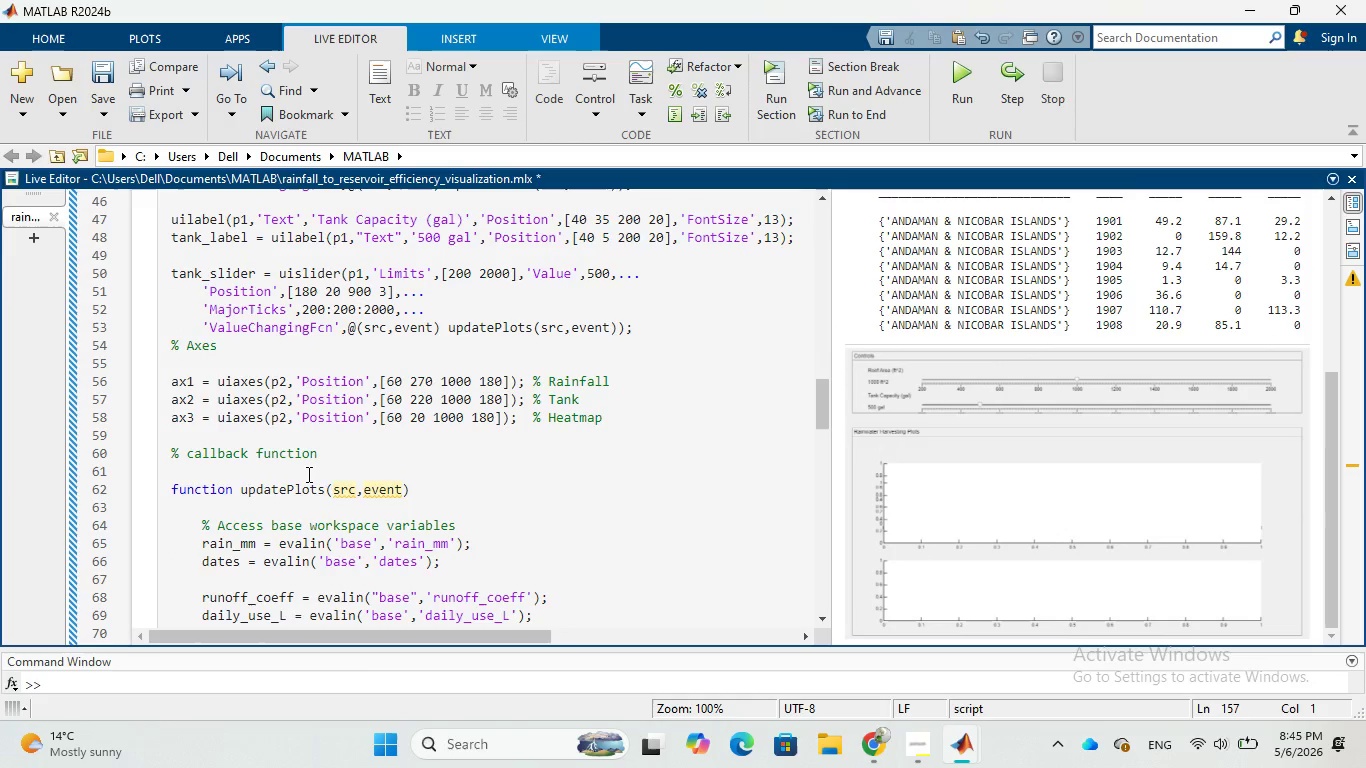 
scroll: coordinate [307, 474], scroll_direction: down, amount: 1.0
 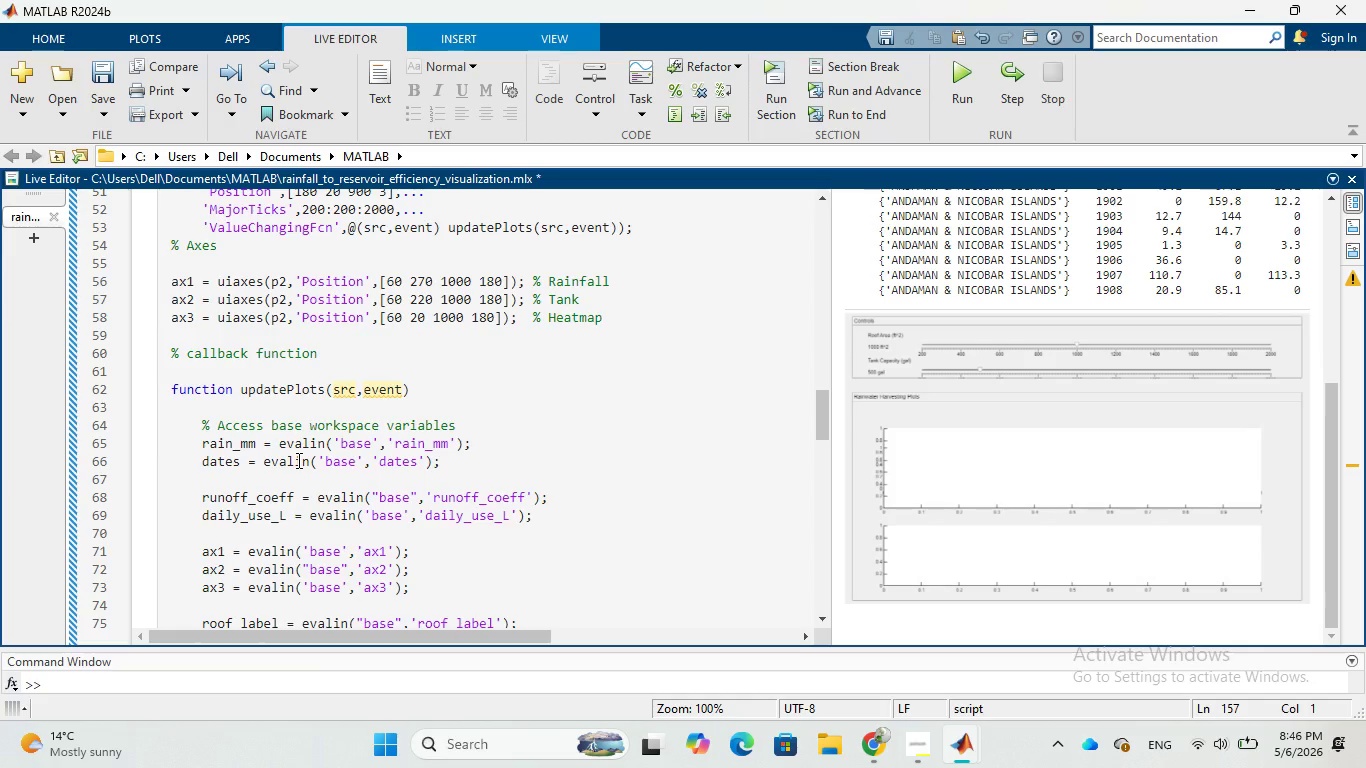 
wait(7.51)
 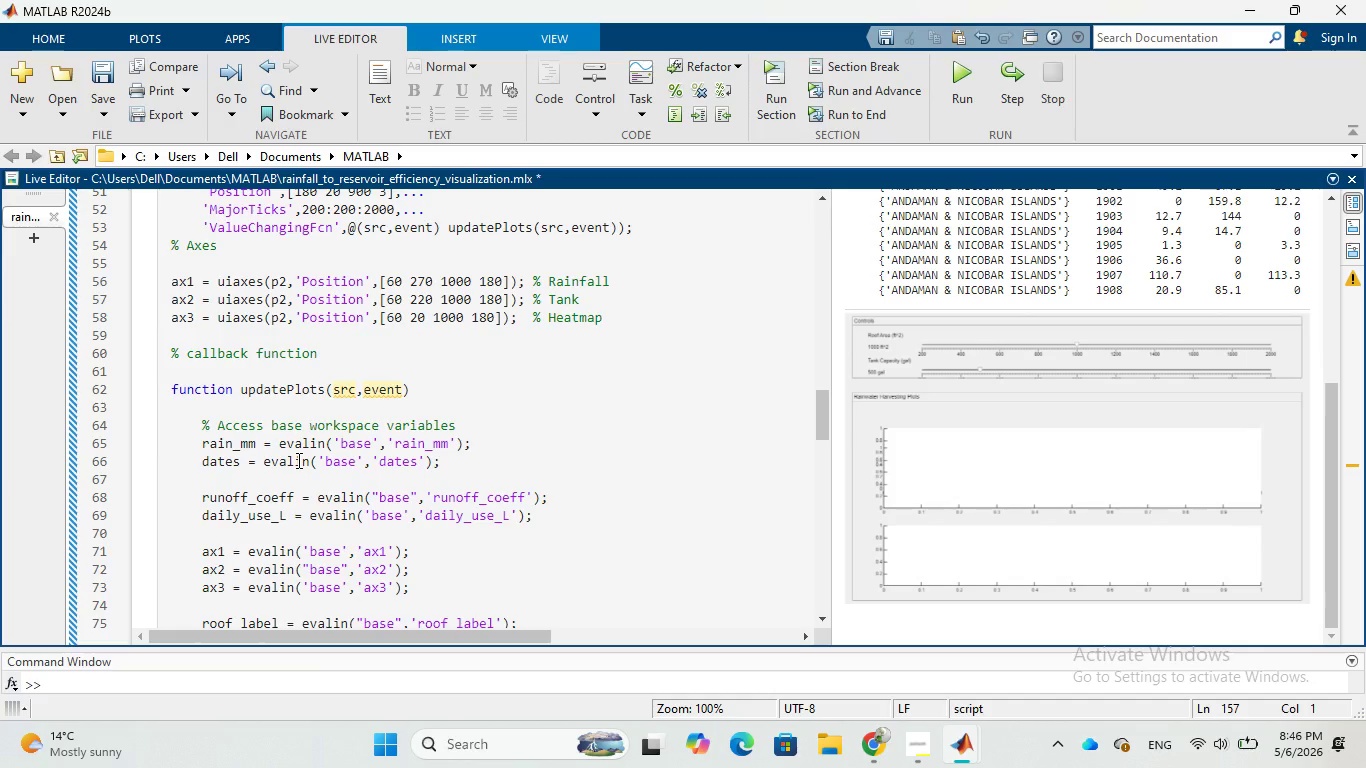 
left_click([109, 103])
 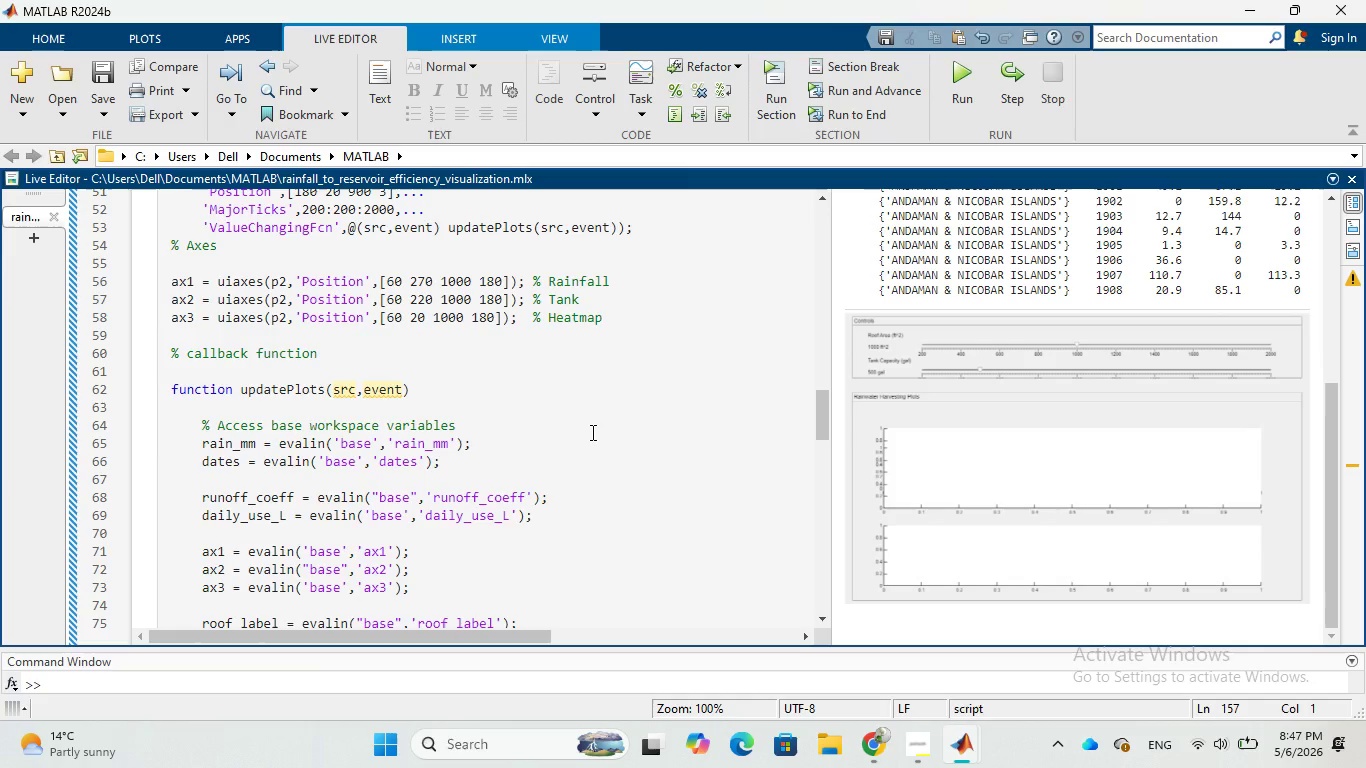 
wait(113.91)
 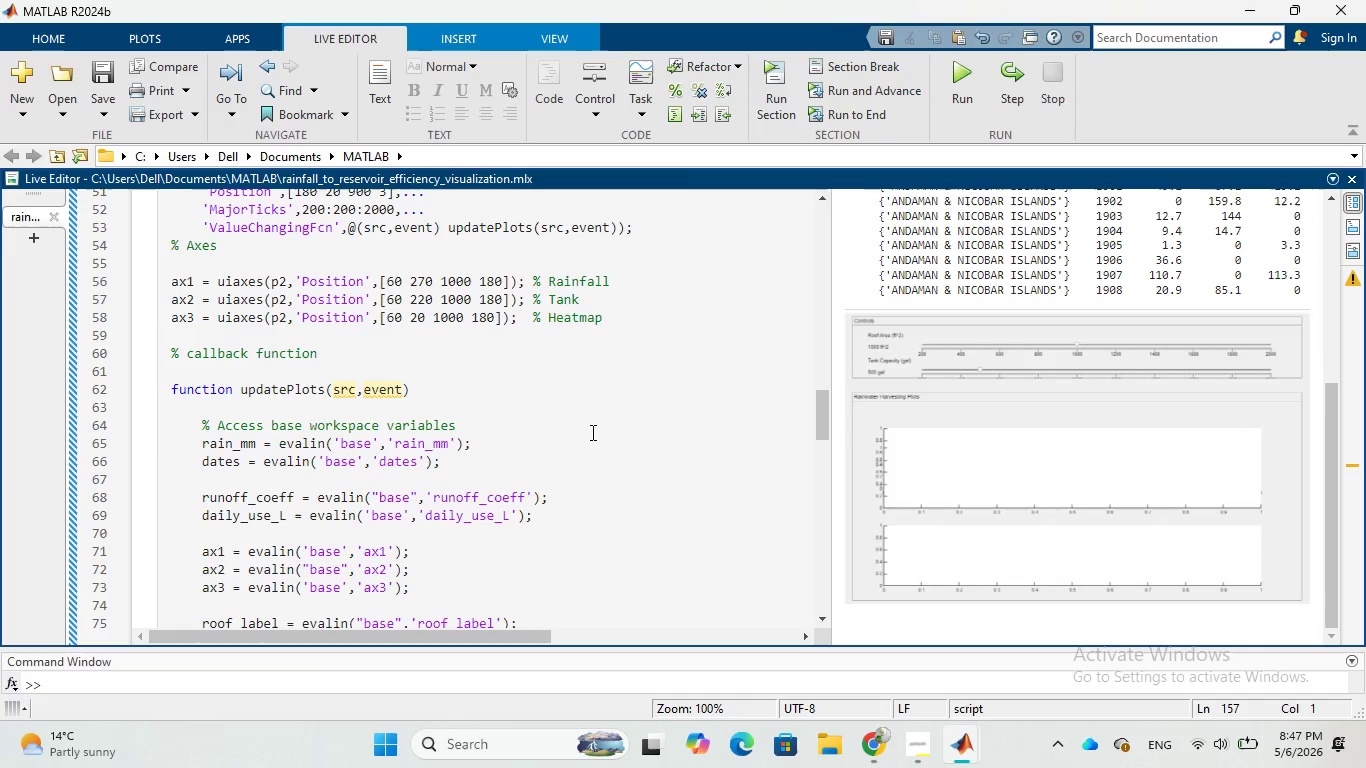 
left_click([1356, 281])
 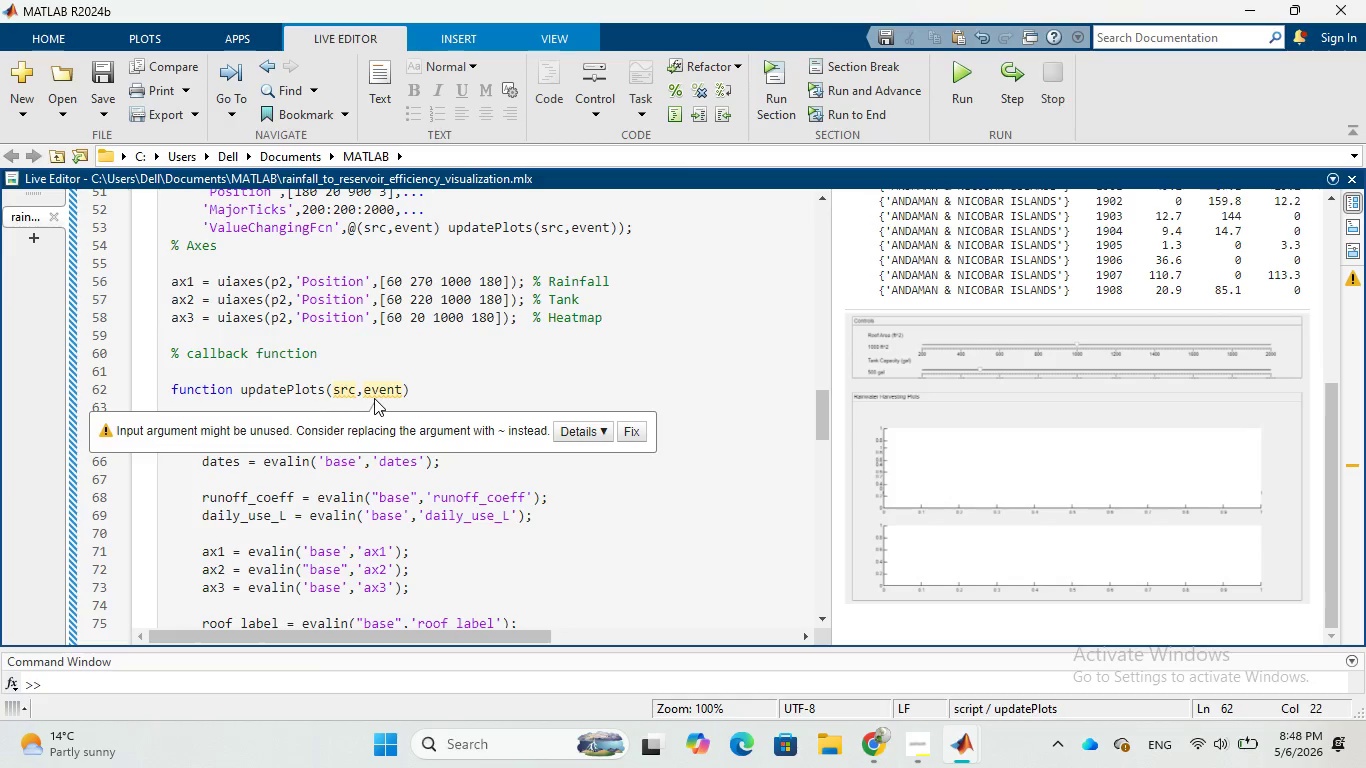 
wait(17.78)
 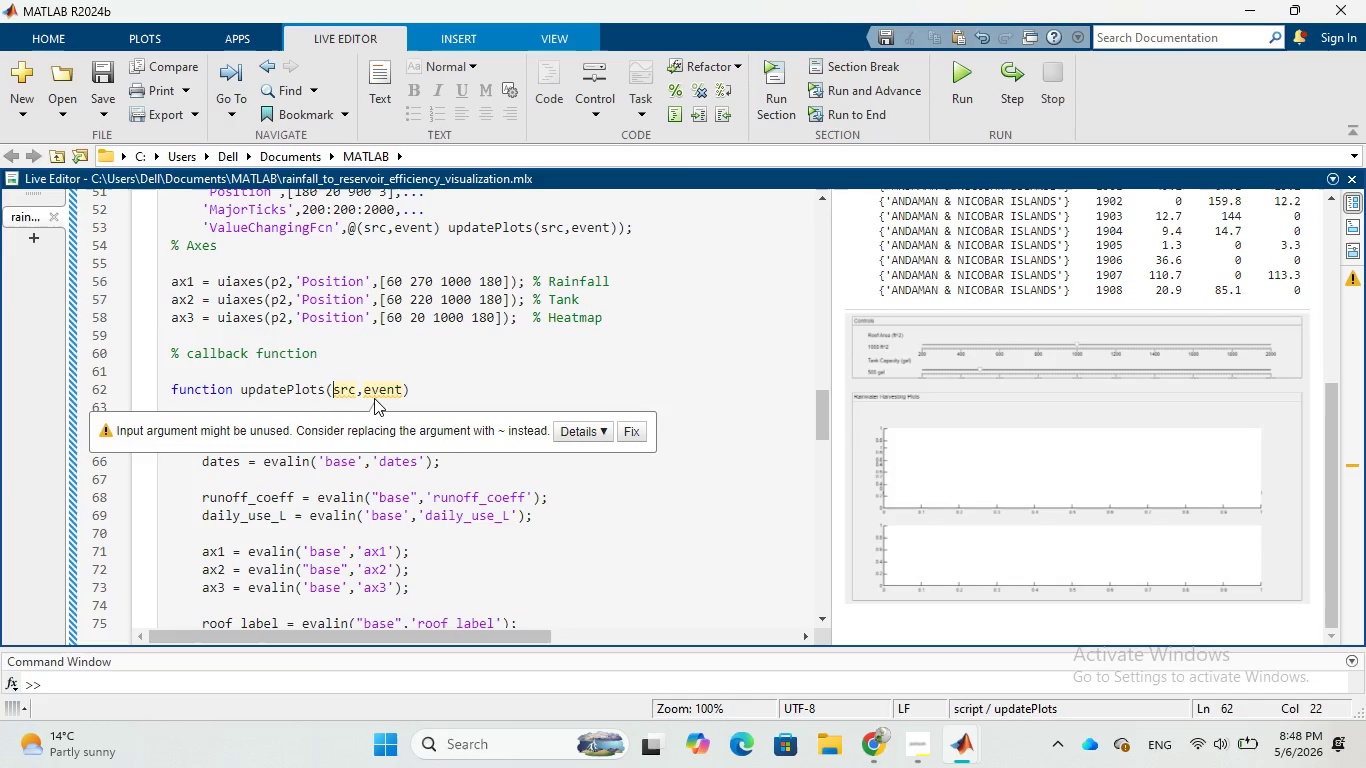 
key(Shift+Backquote)
 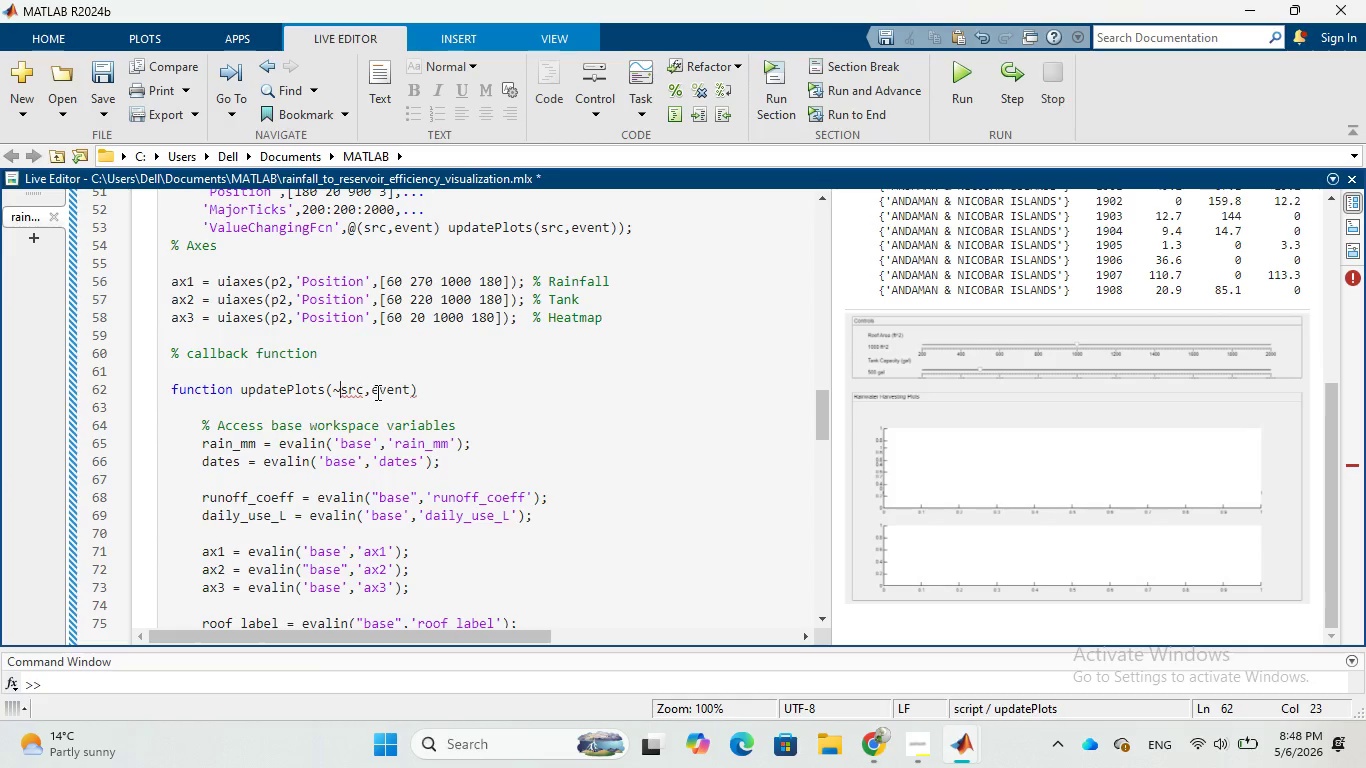 
wait(5.12)
 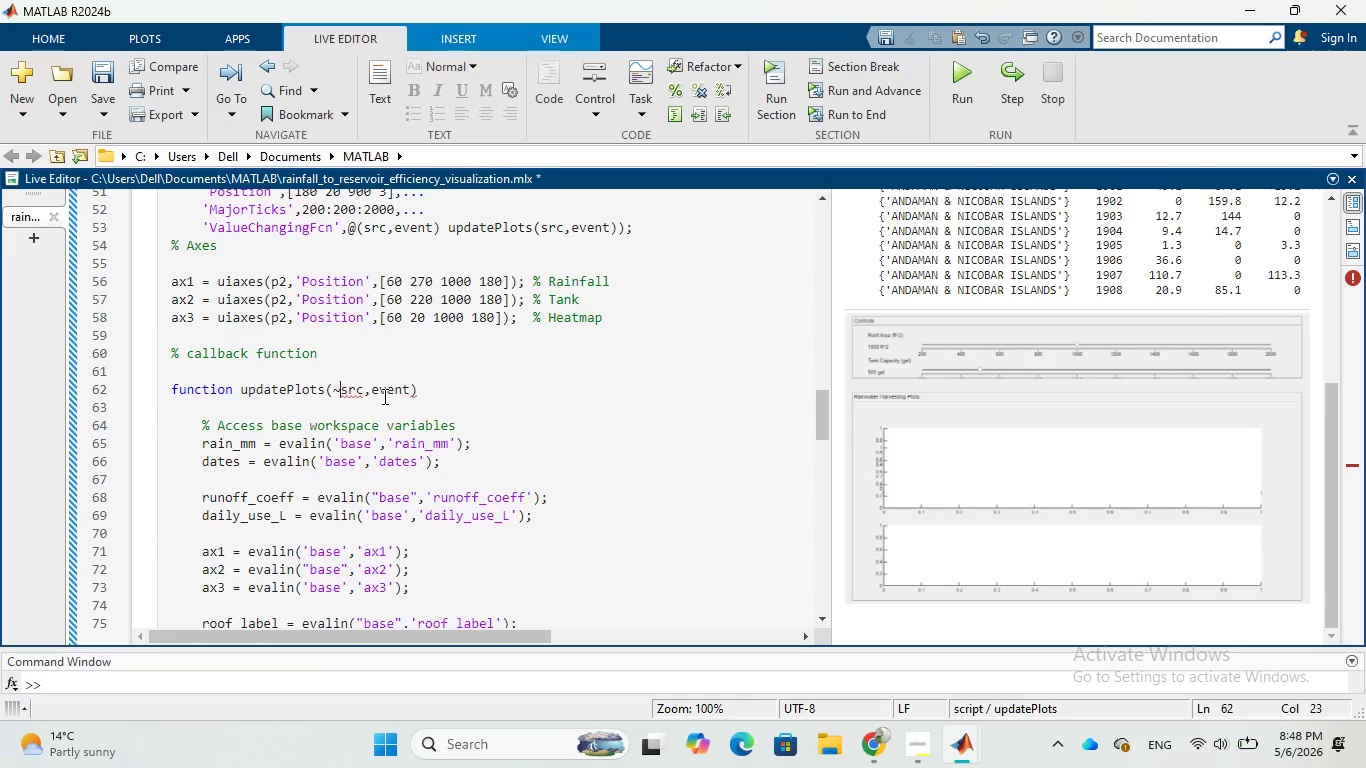 
left_click([372, 392])
 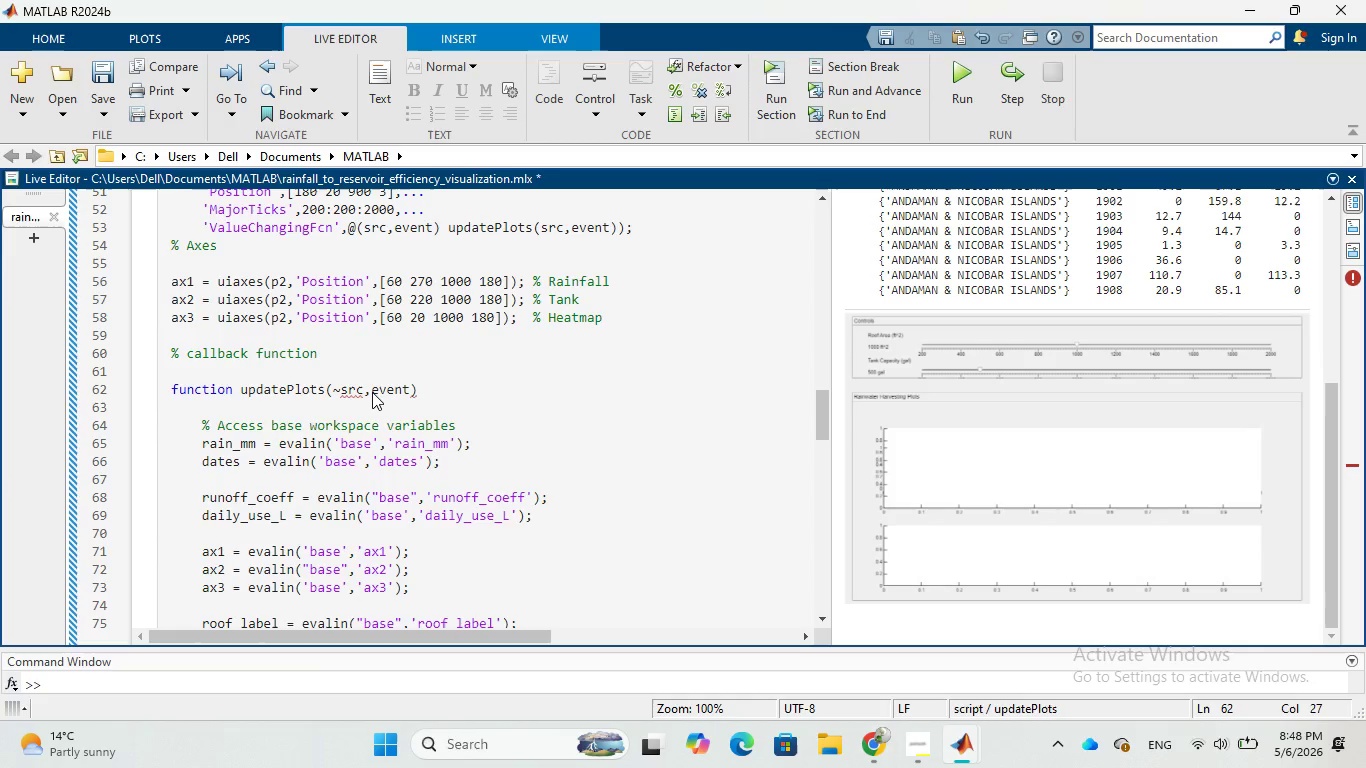 
key(Shift+Backquote)
 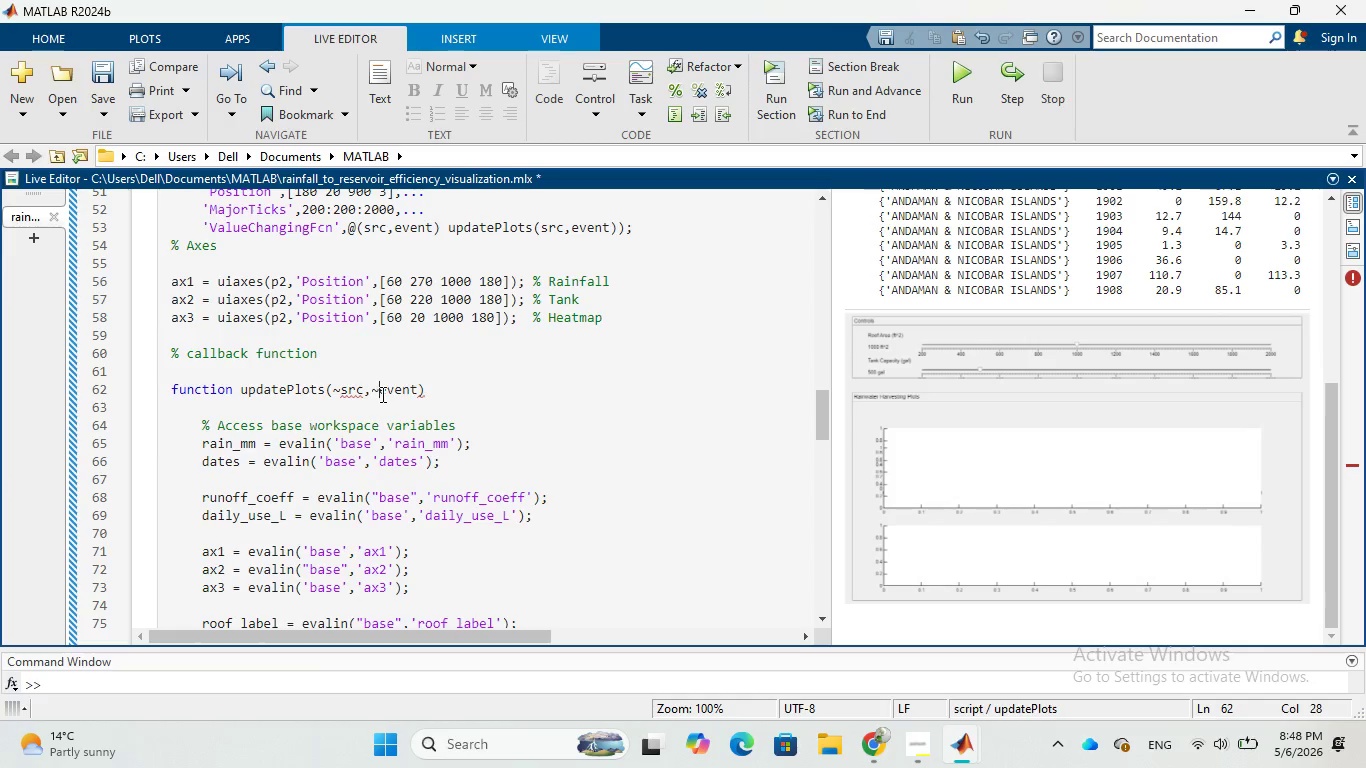 
key(Backspace)
 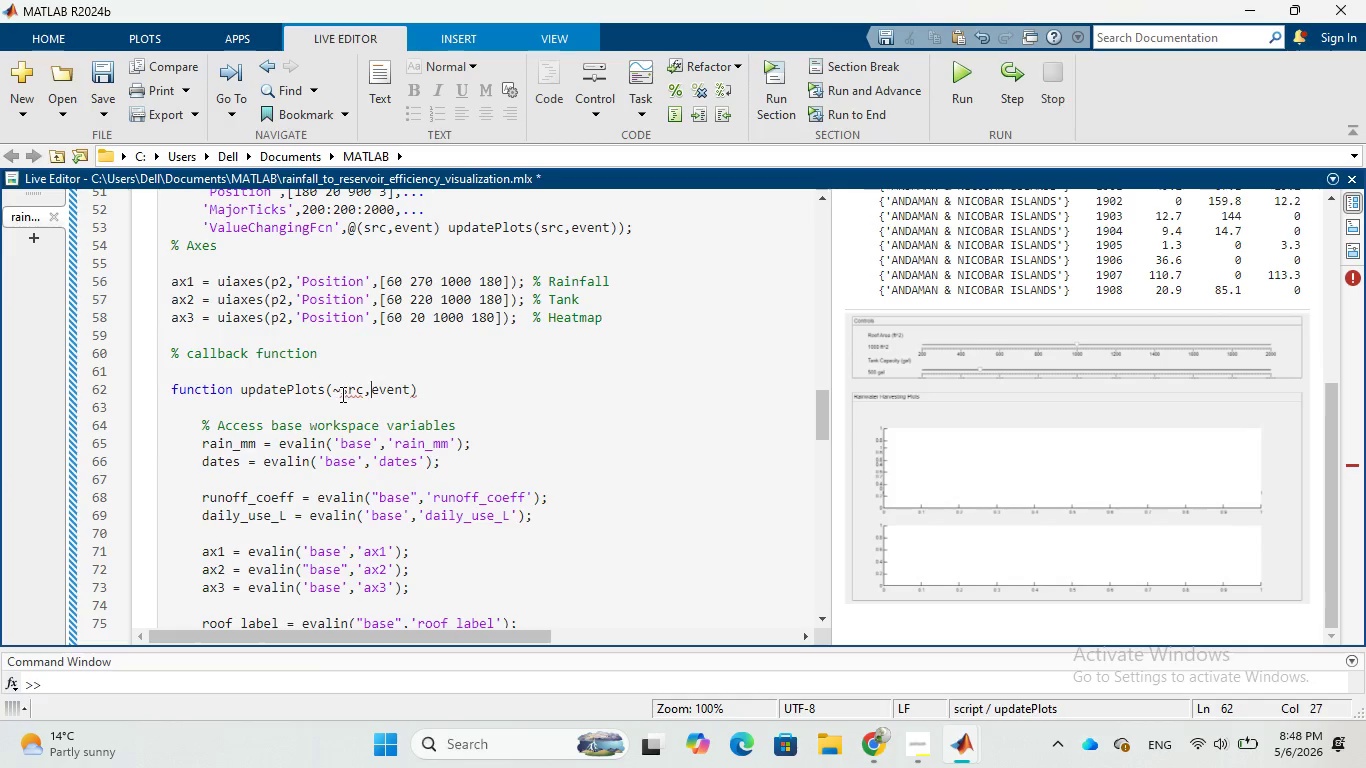 
left_click([341, 394])
 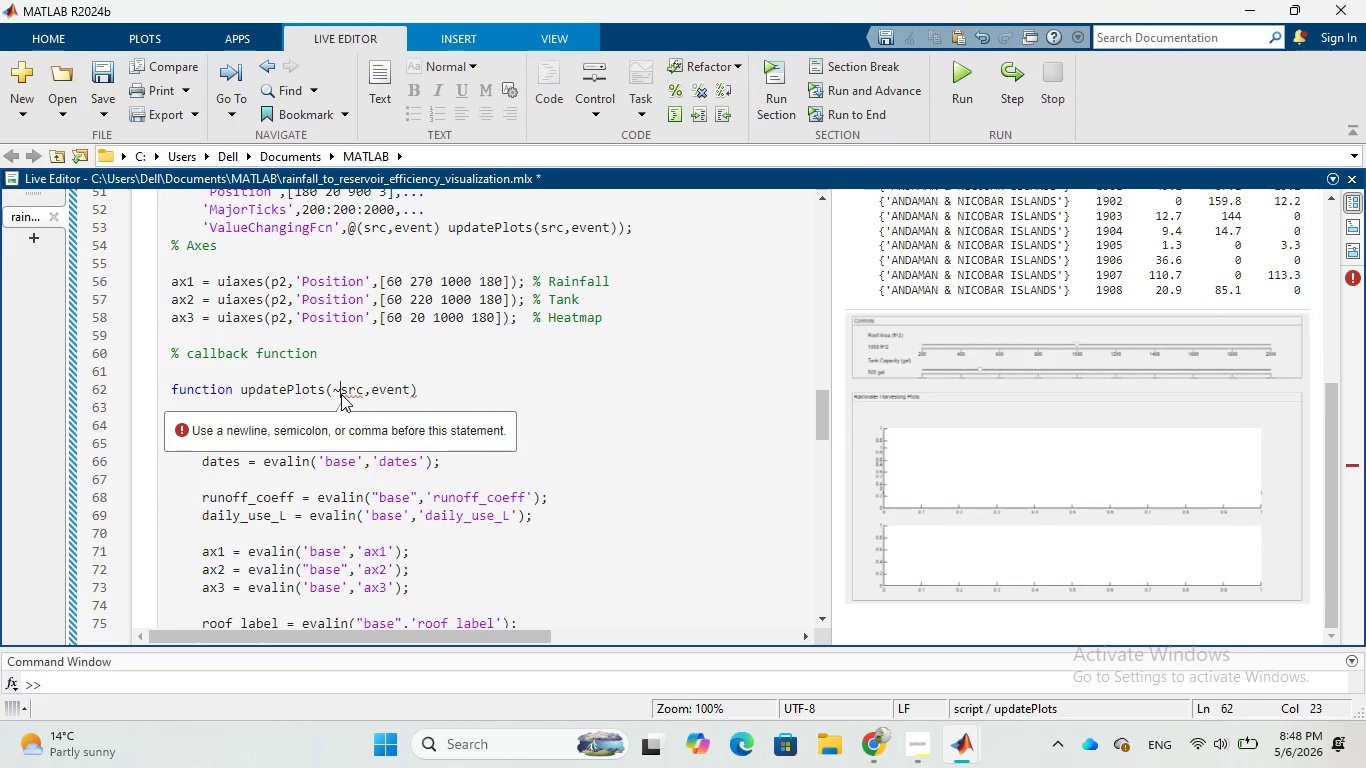 
key(Backspace)
 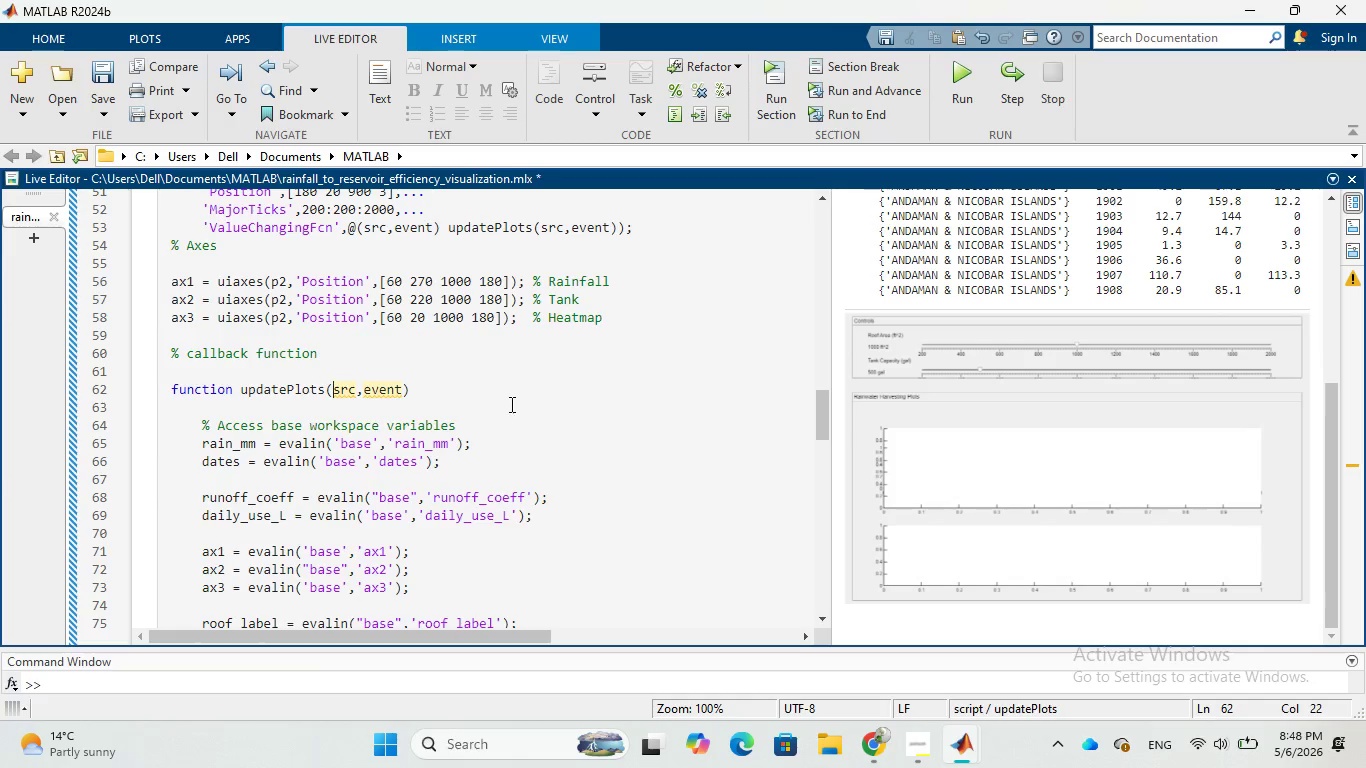 
mouse_move([418, 405])
 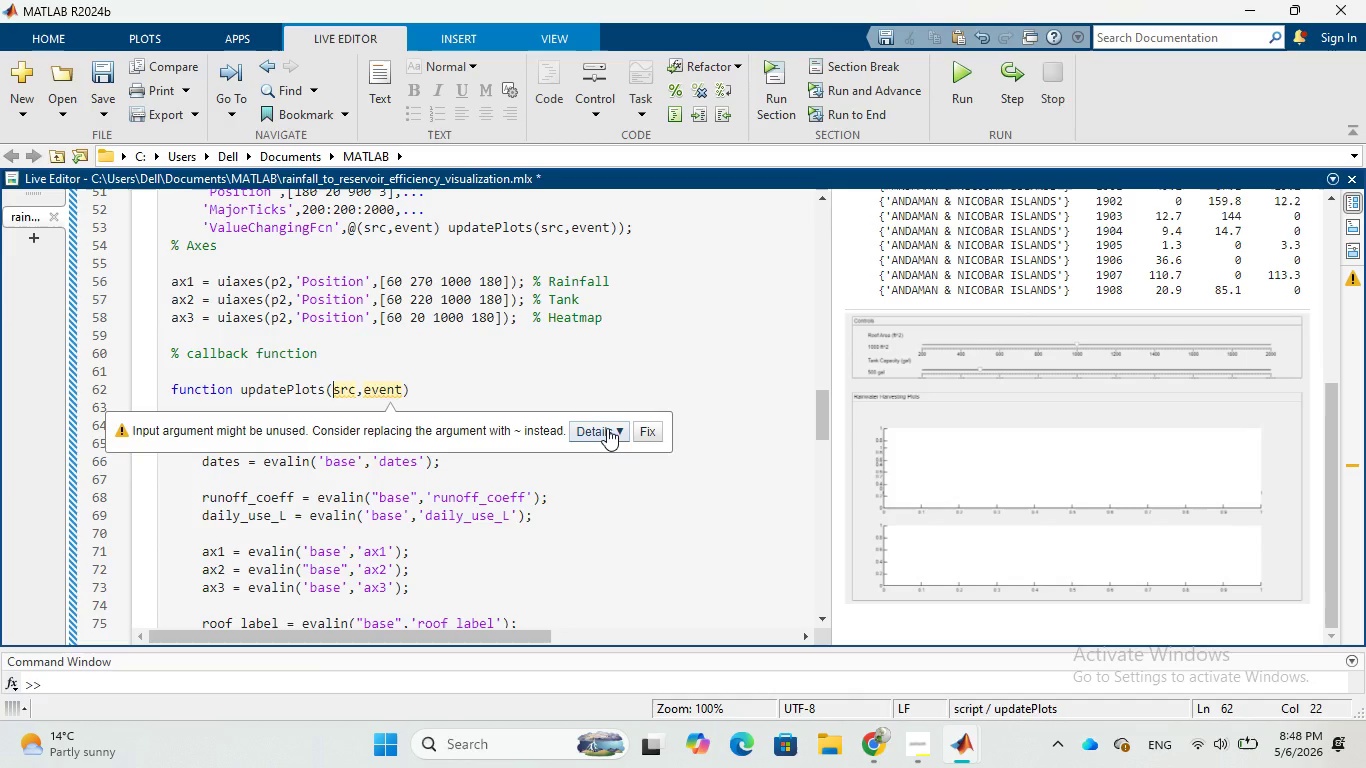 
left_click([607, 428])
 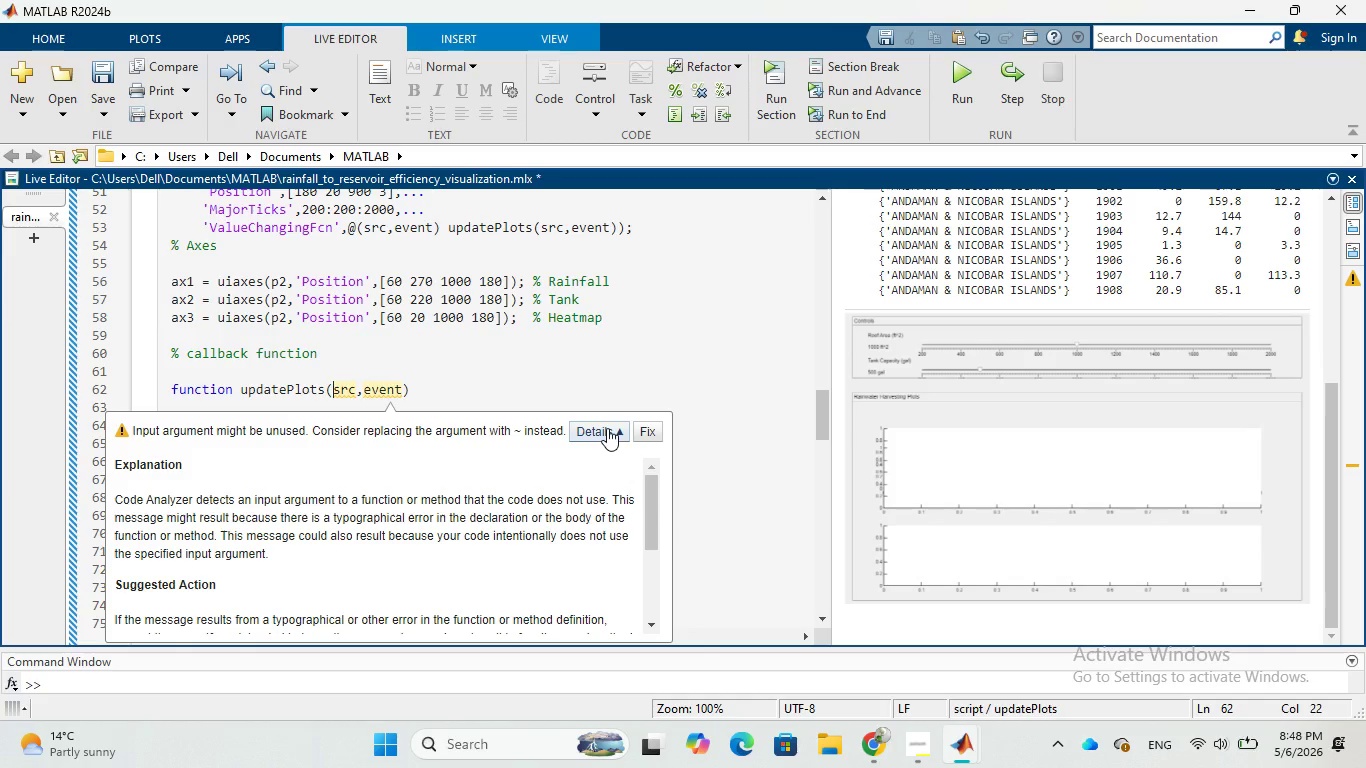 
wait(24.84)
 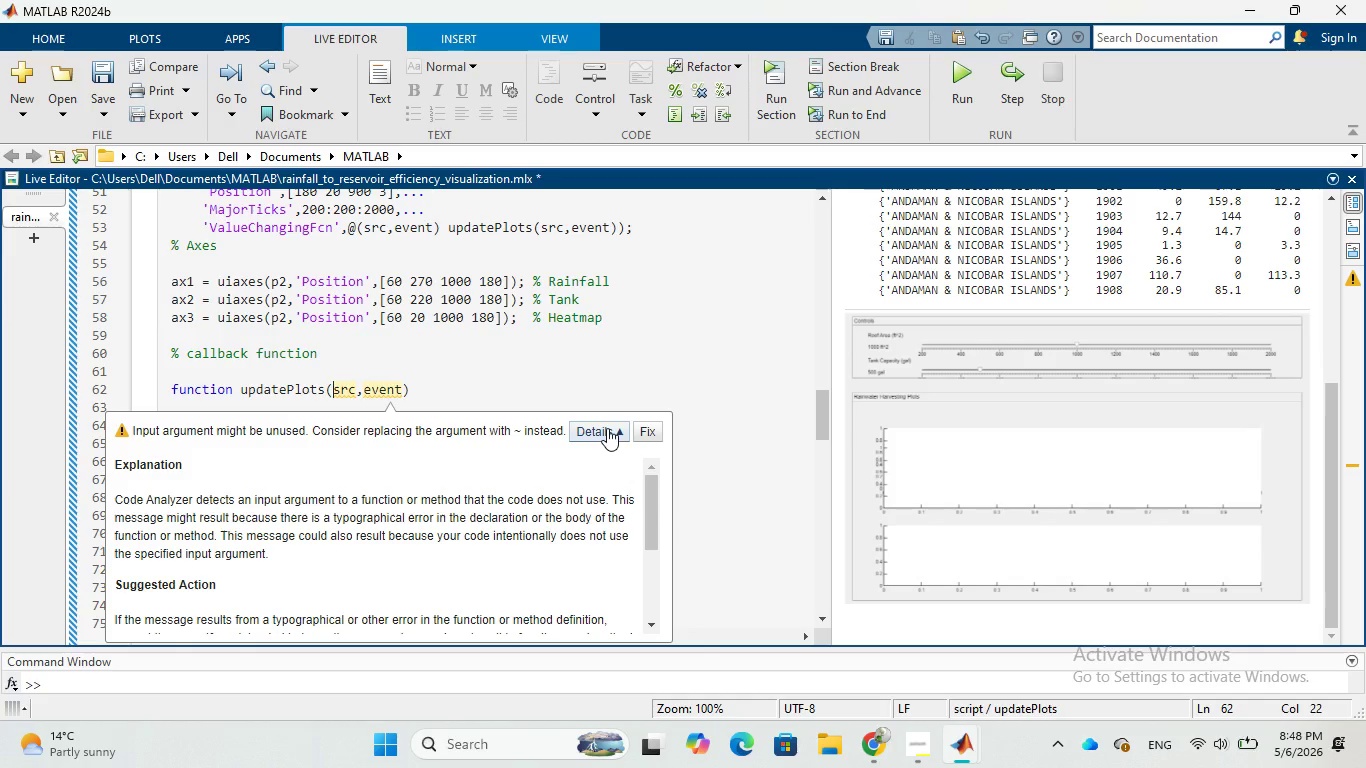 
left_click([683, 339])
 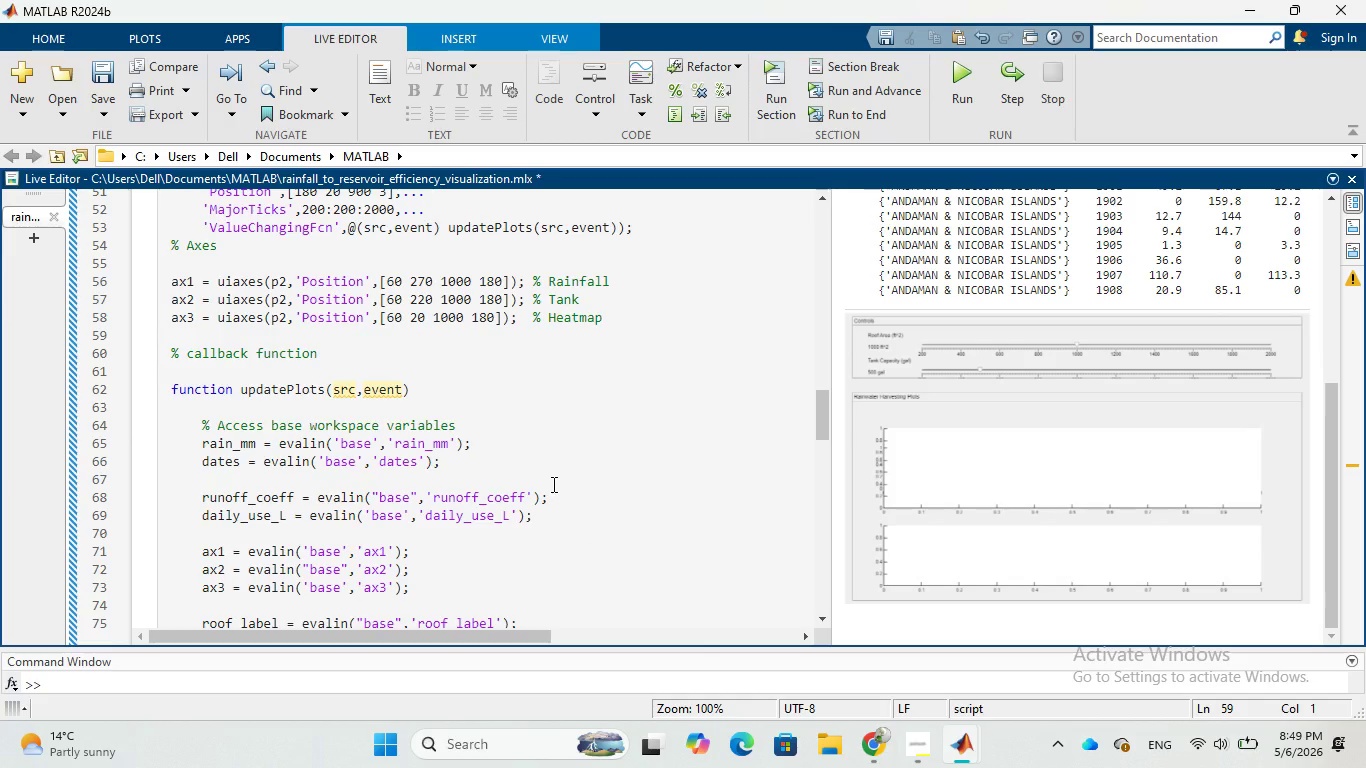 
wait(10.55)
 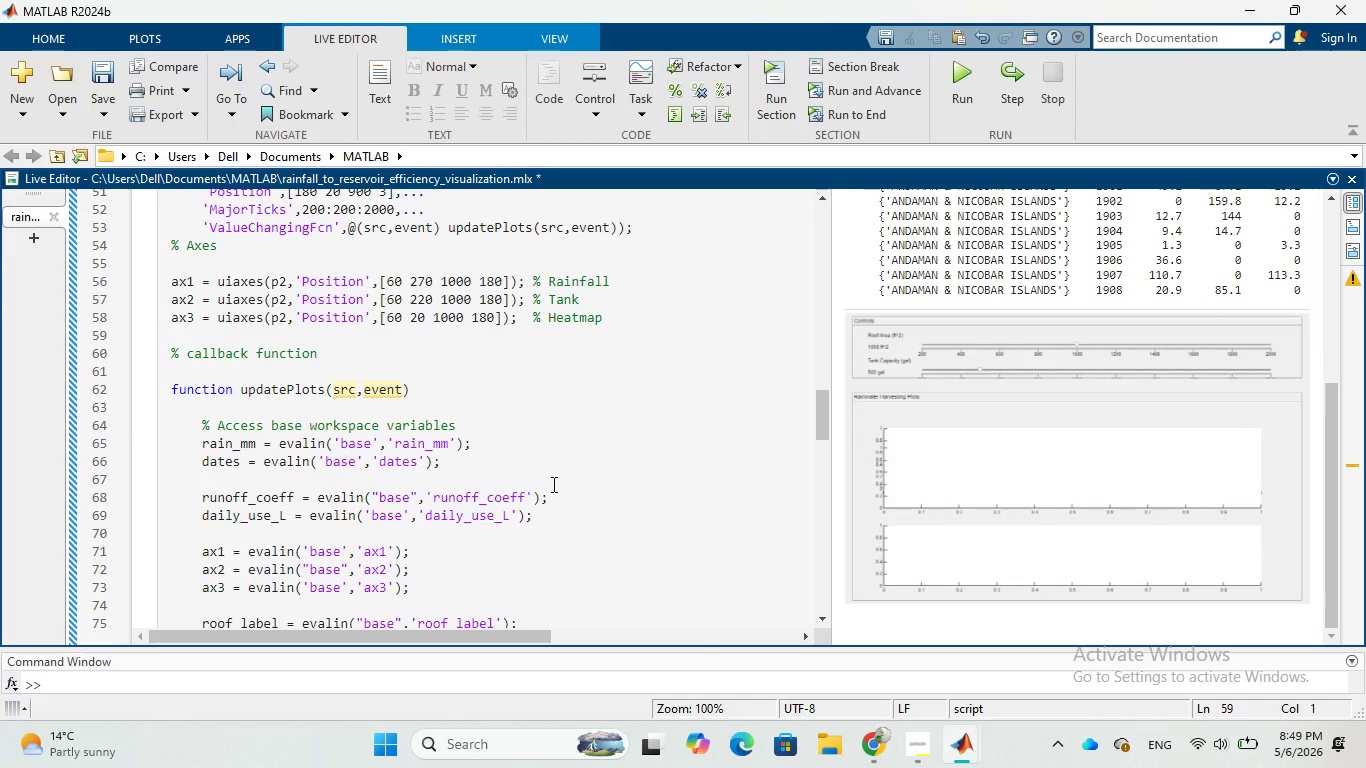 
left_click([334, 443])
 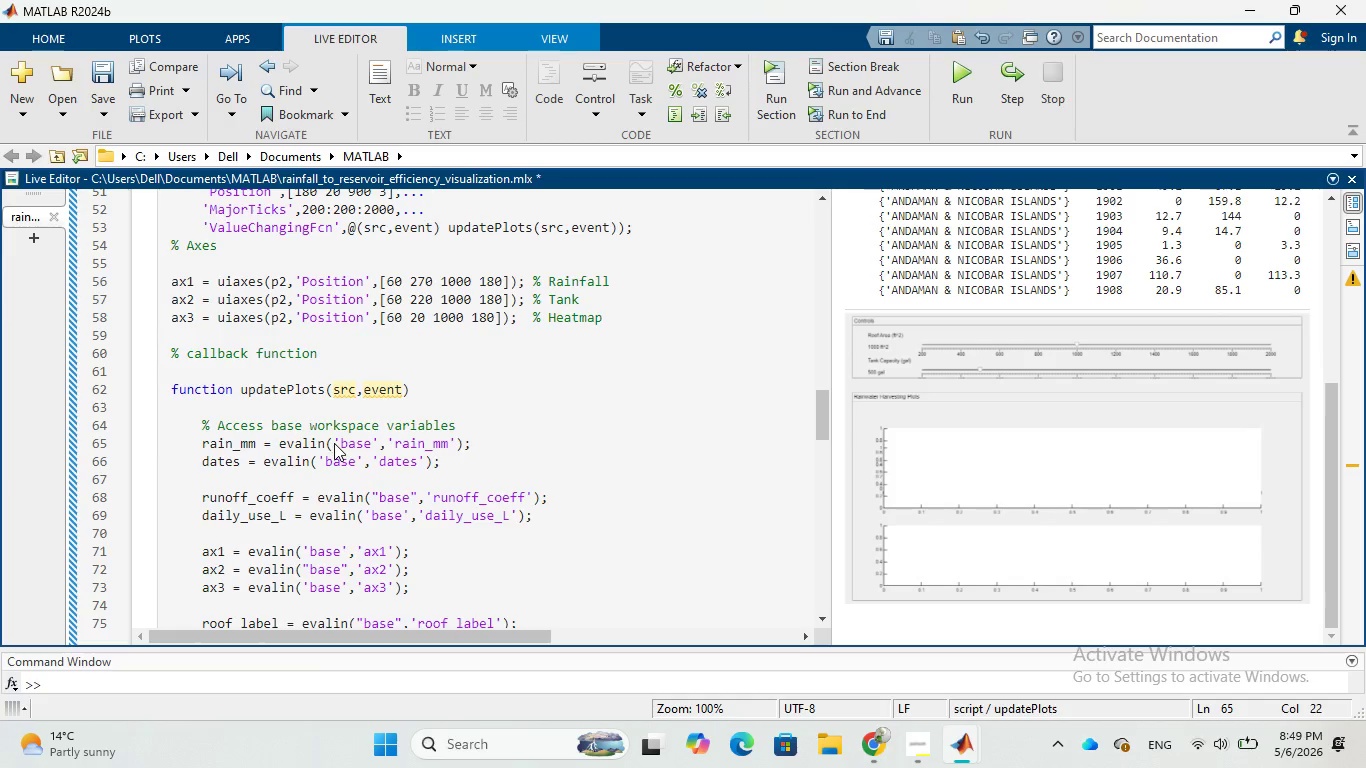 
key(Shift+Backquote)
 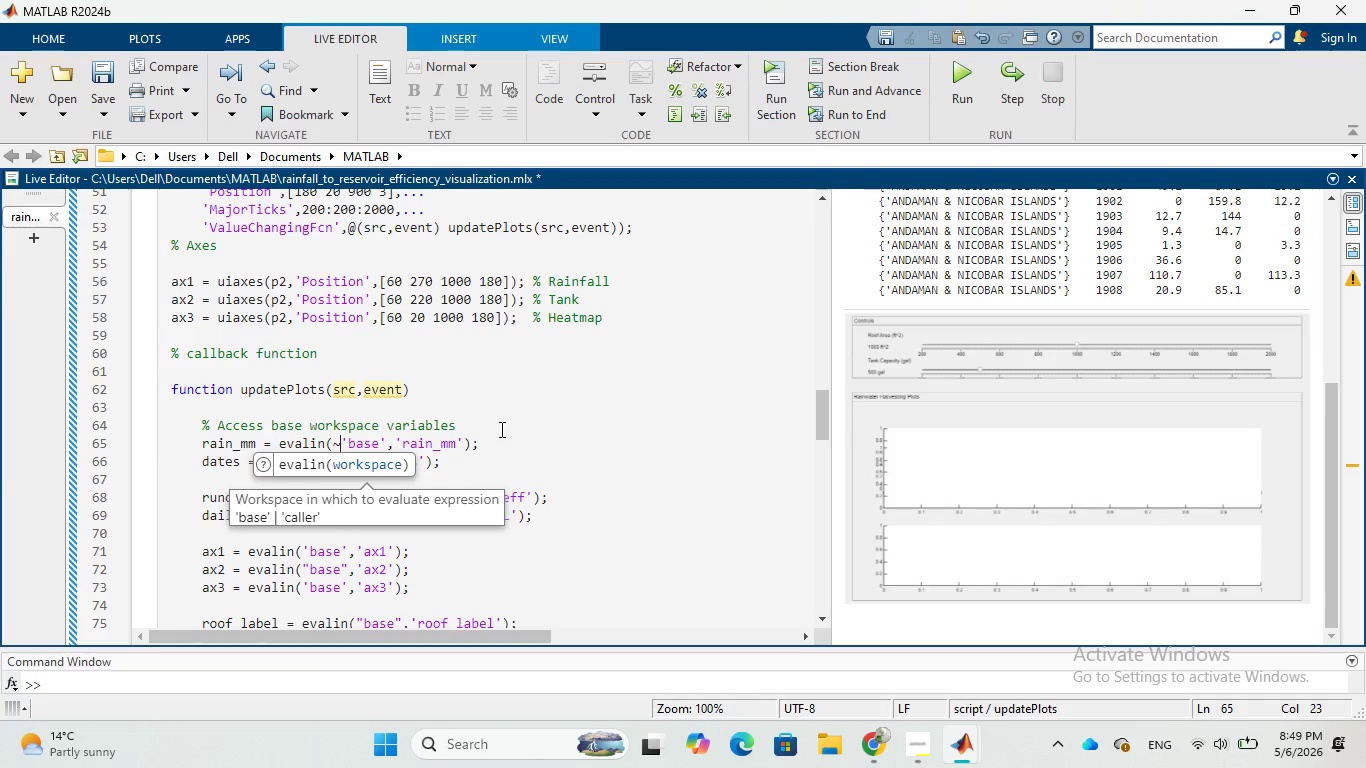 
left_click([500, 429])
 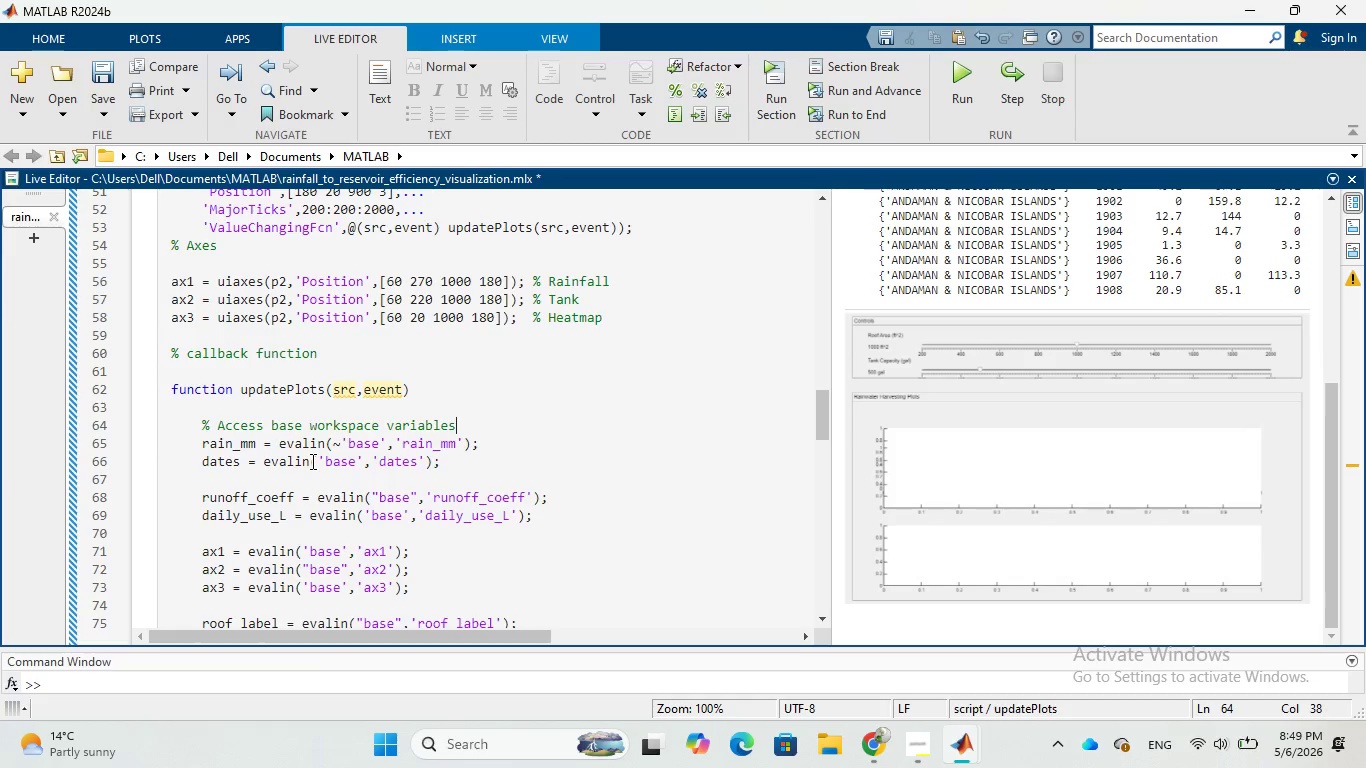 
left_click([316, 461])
 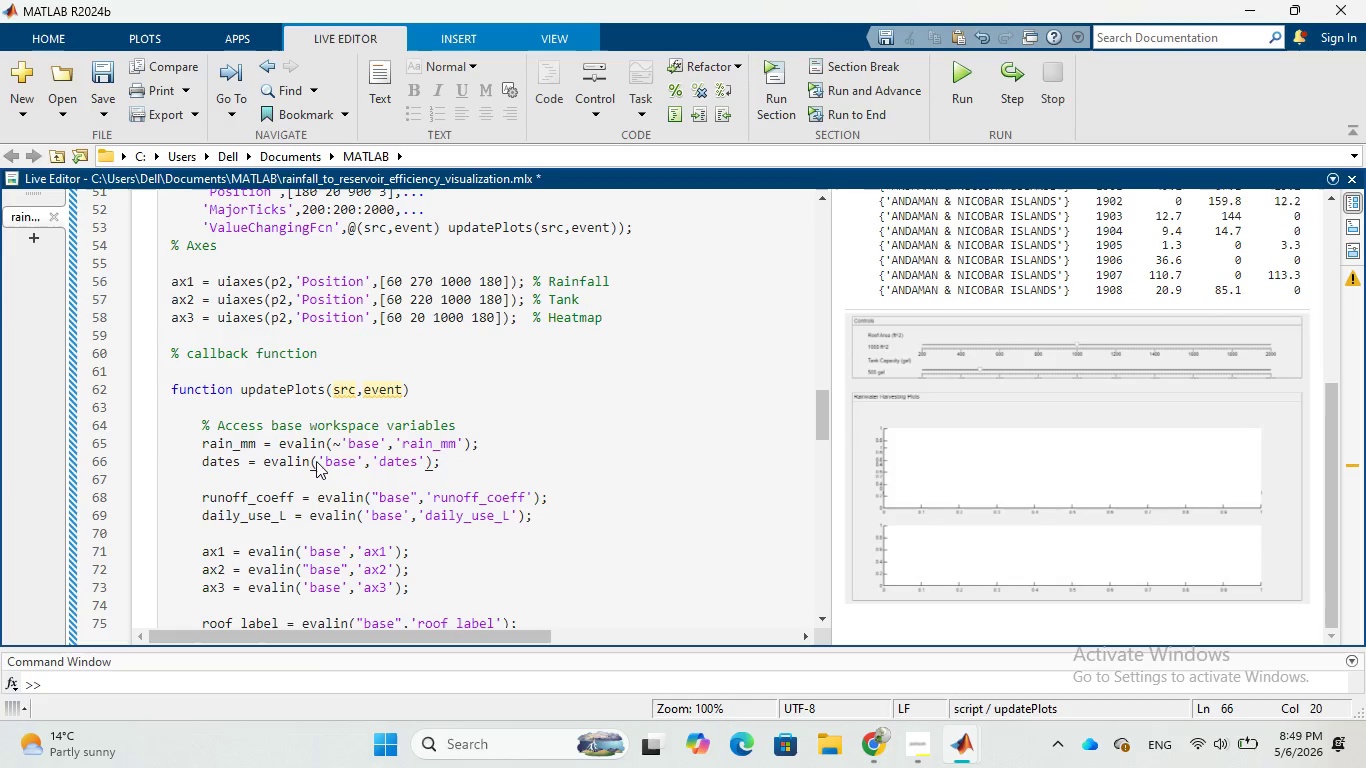 
key(Shift+Backquote)
 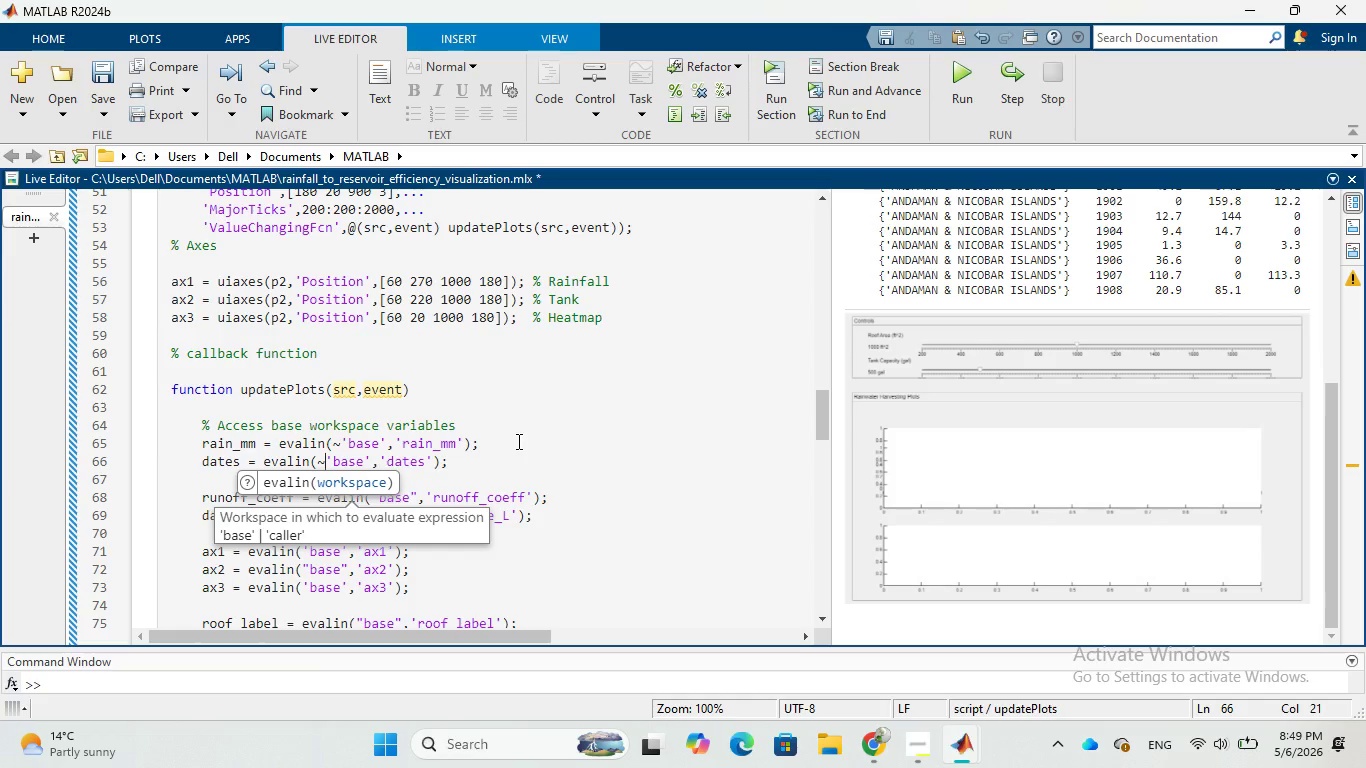 
left_click([517, 441])
 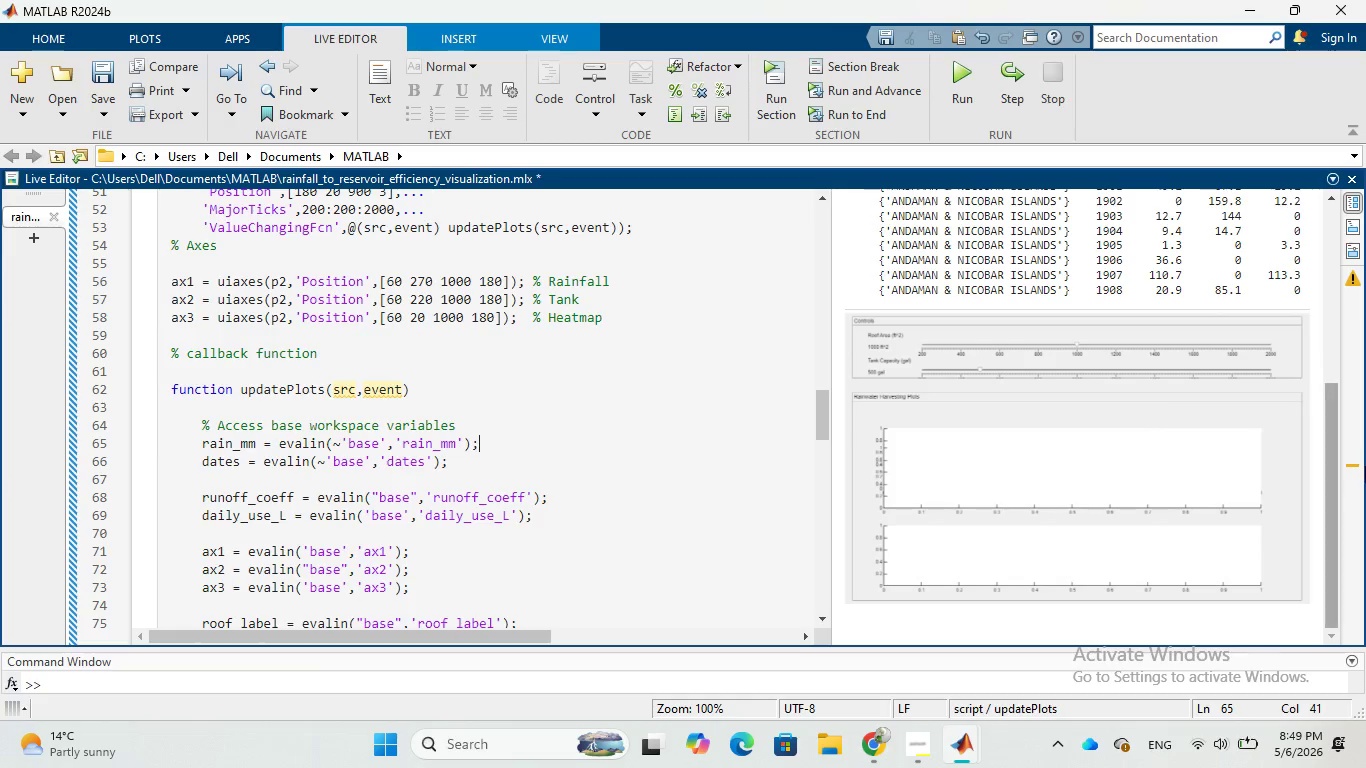 
wait(5.12)
 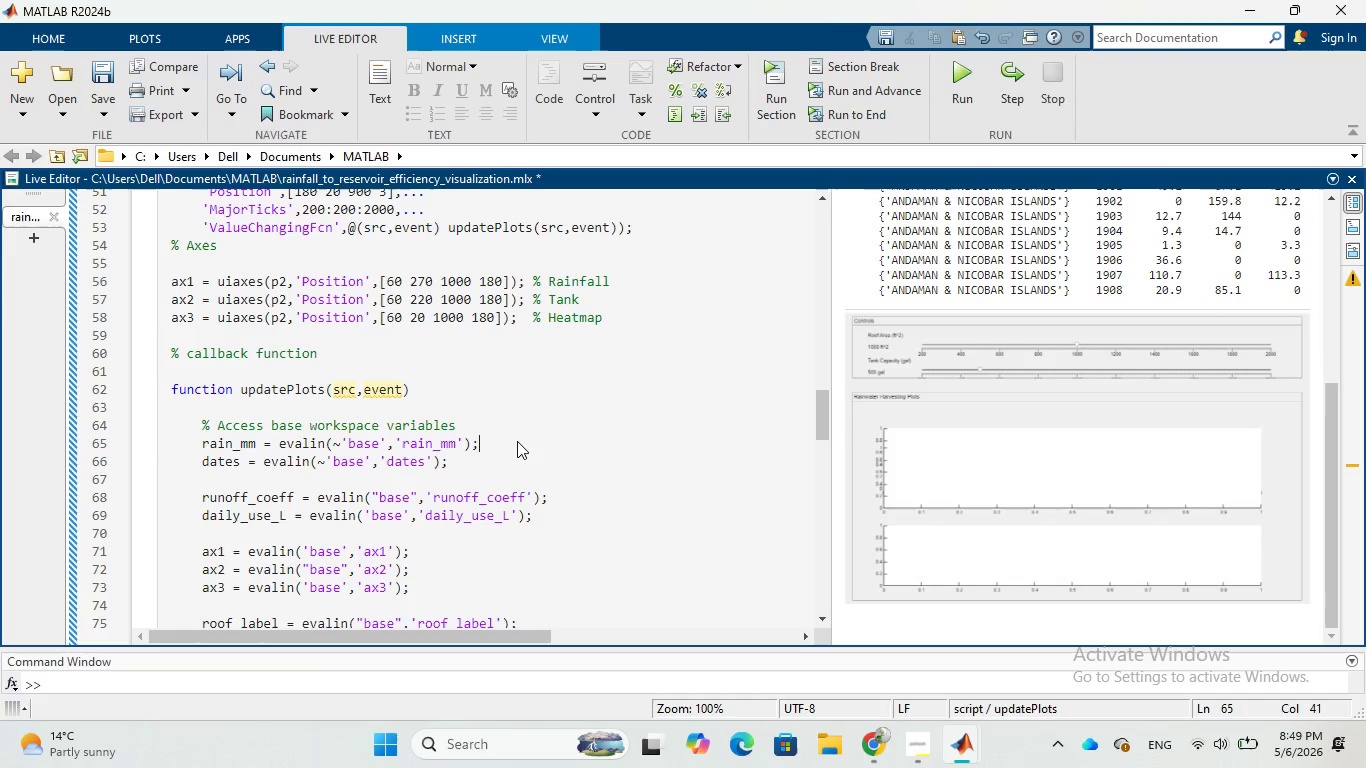 
left_click([1347, 466])
 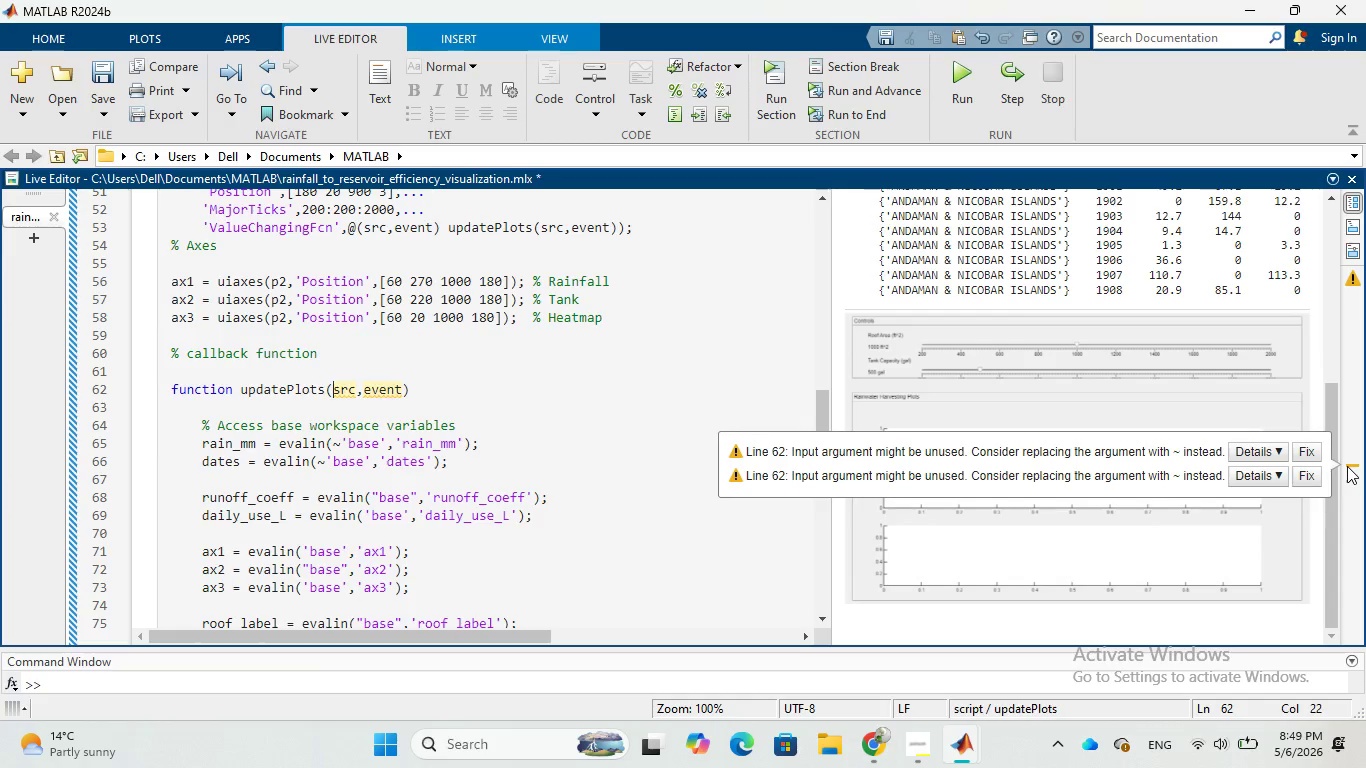 
wait(8.05)
 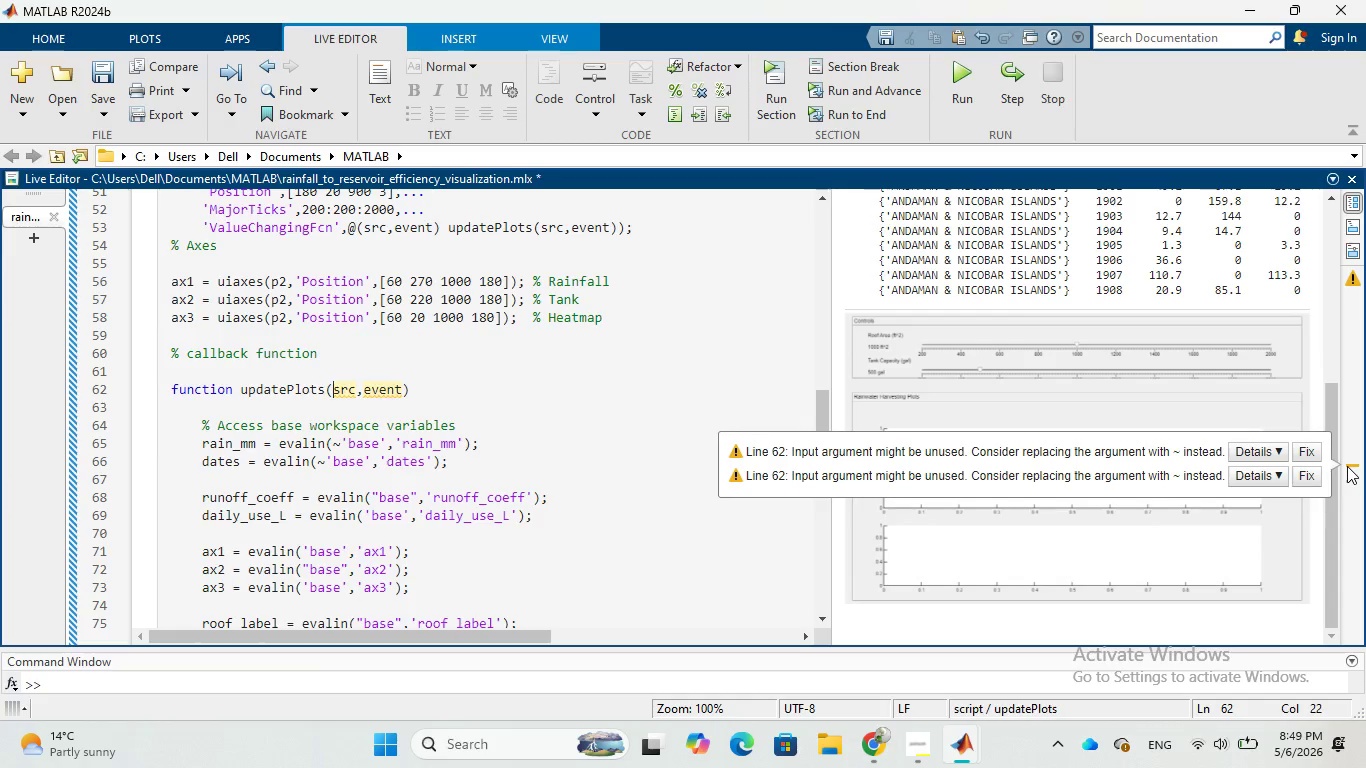 
left_click([1308, 447])
 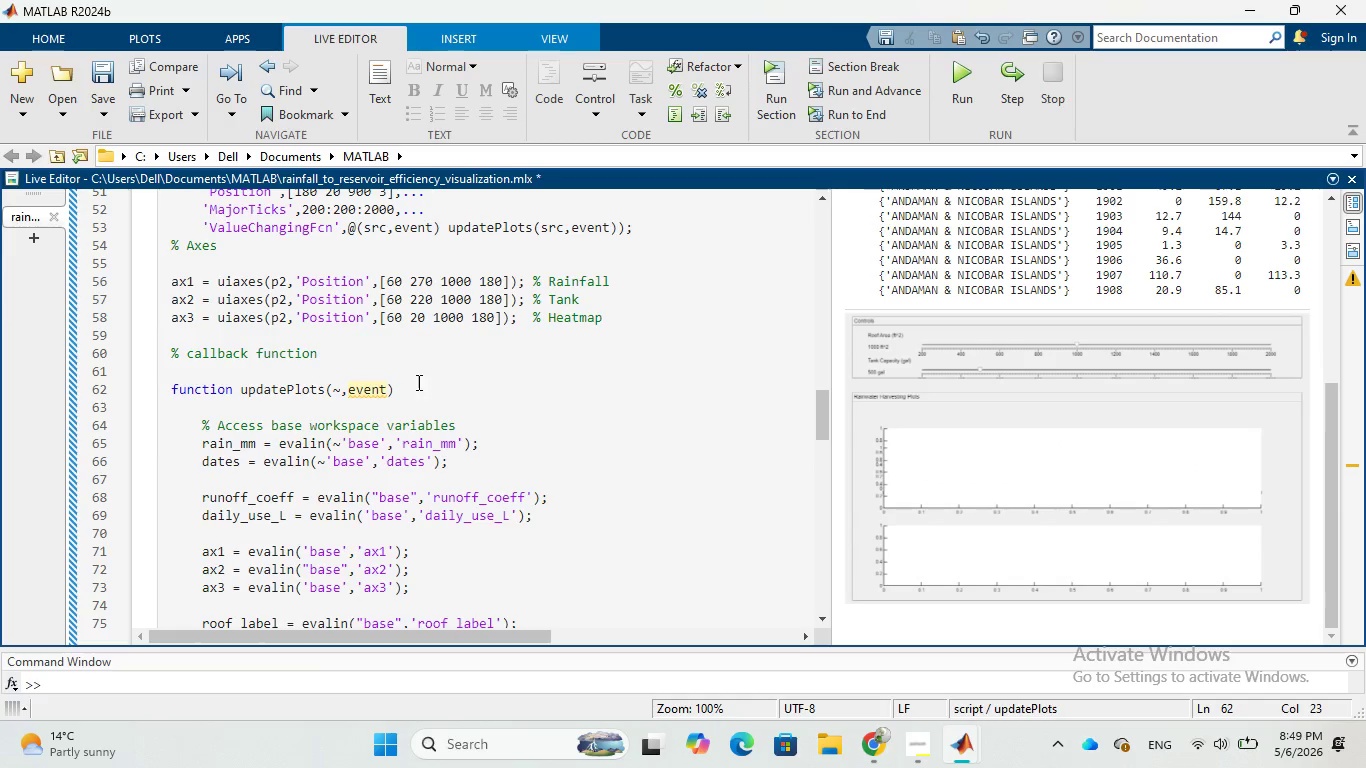 
left_click([386, 392])
 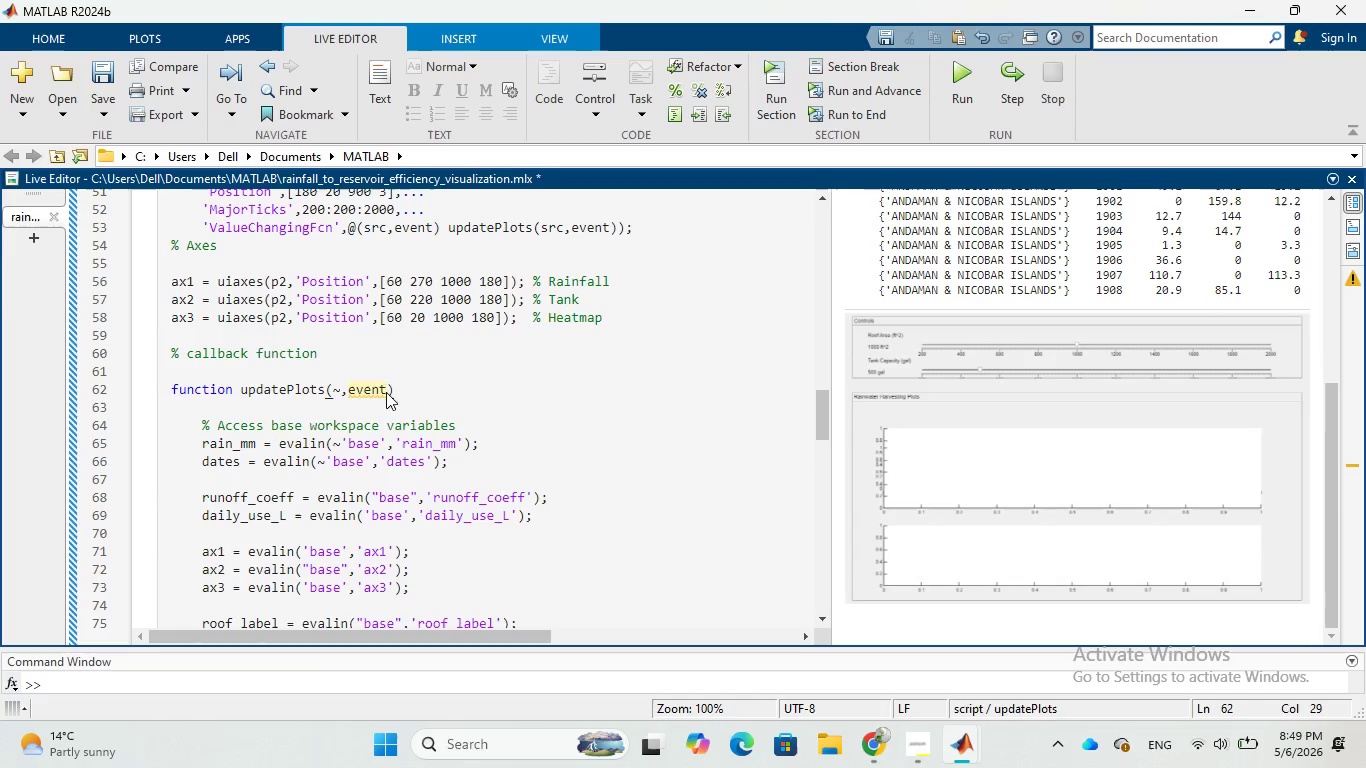 
key(Backspace)
 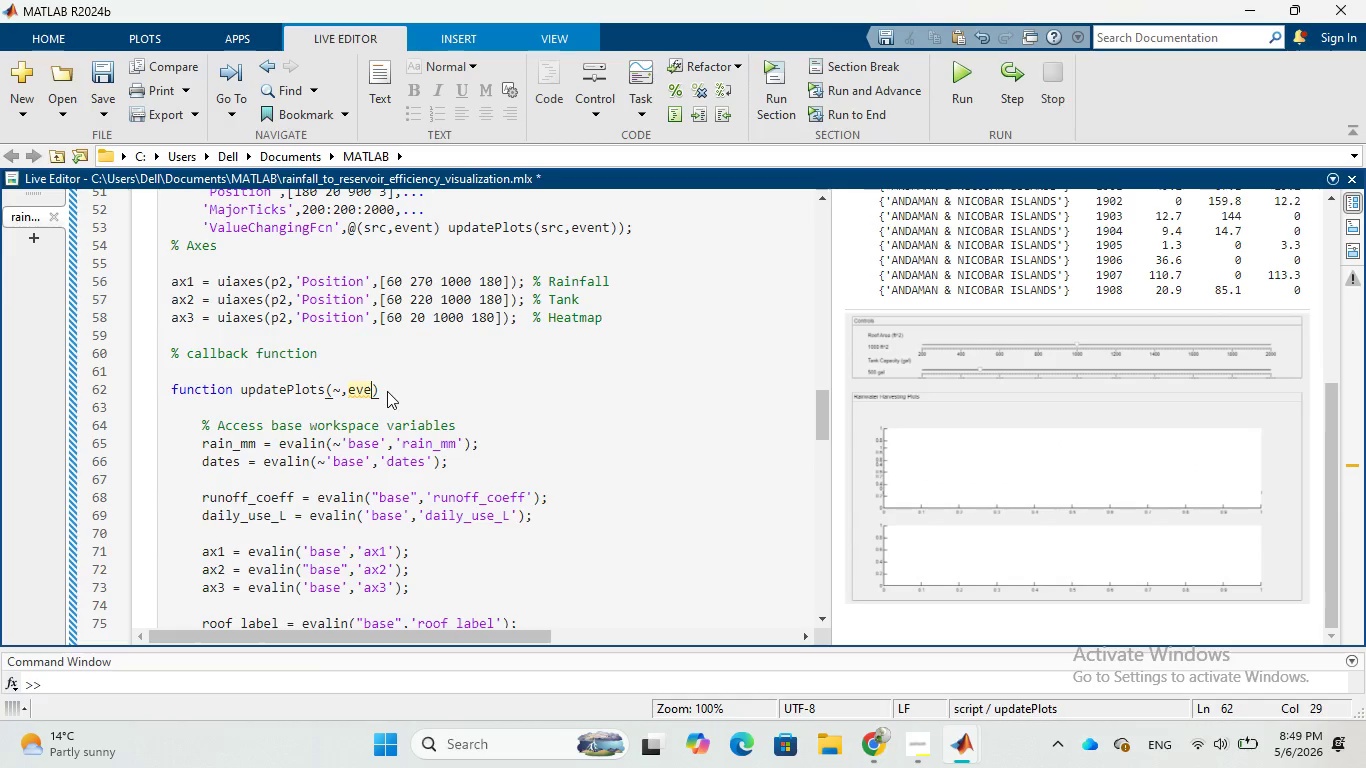 
key(Backspace)
 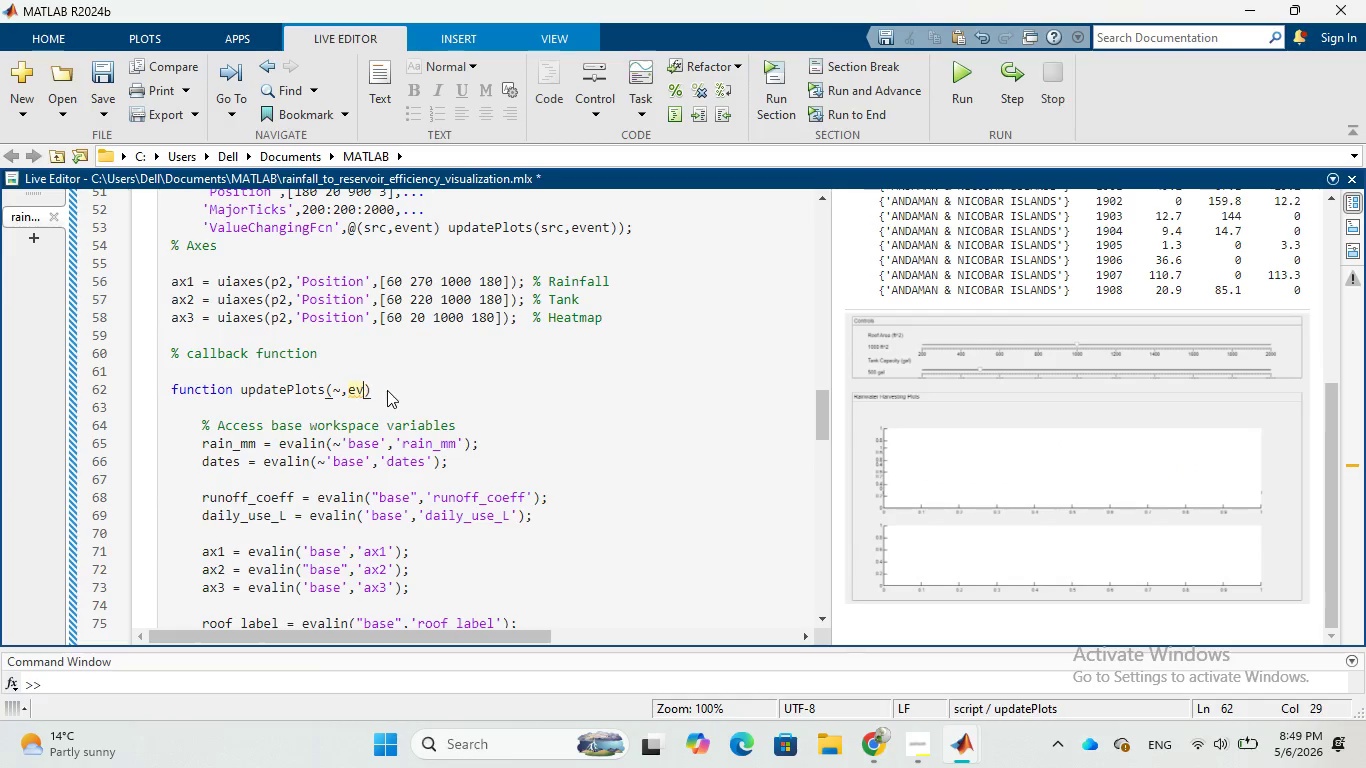 
key(Backspace)
 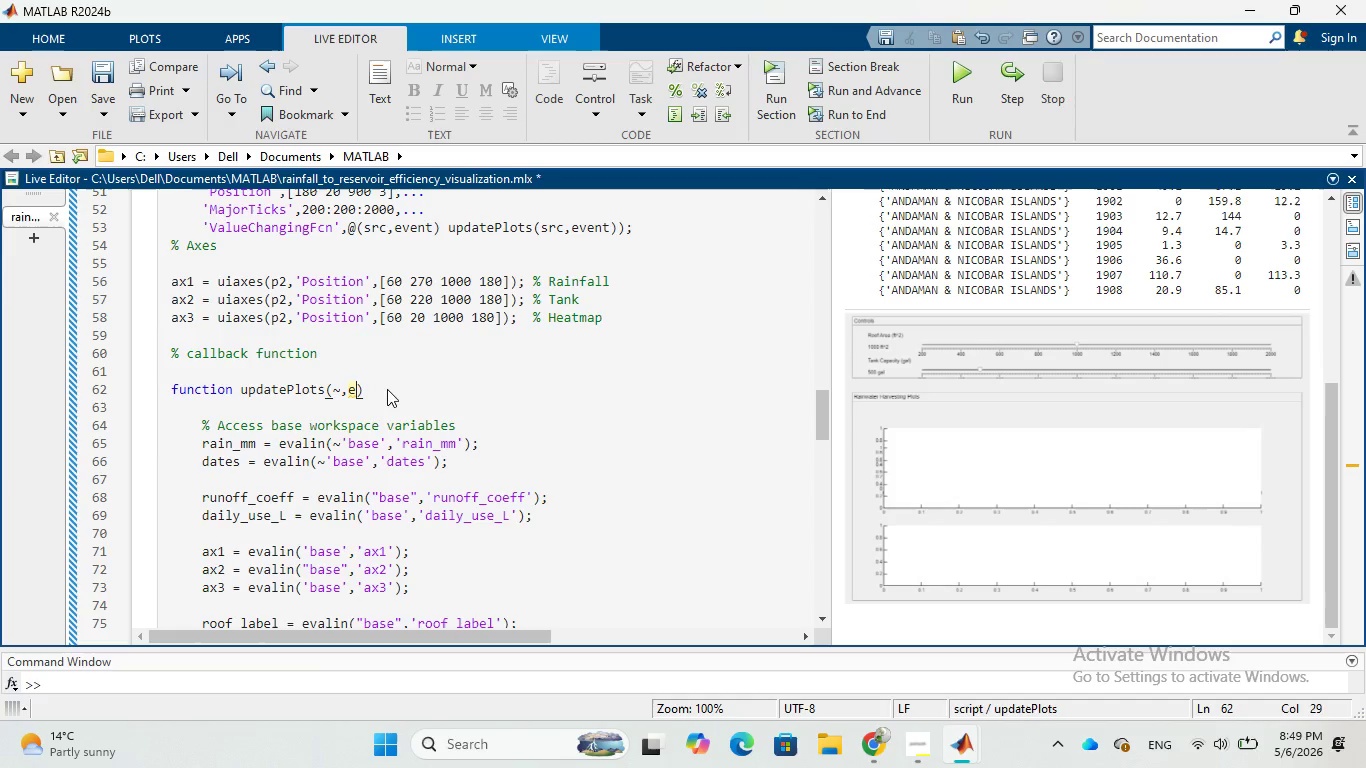 
key(Backspace)
 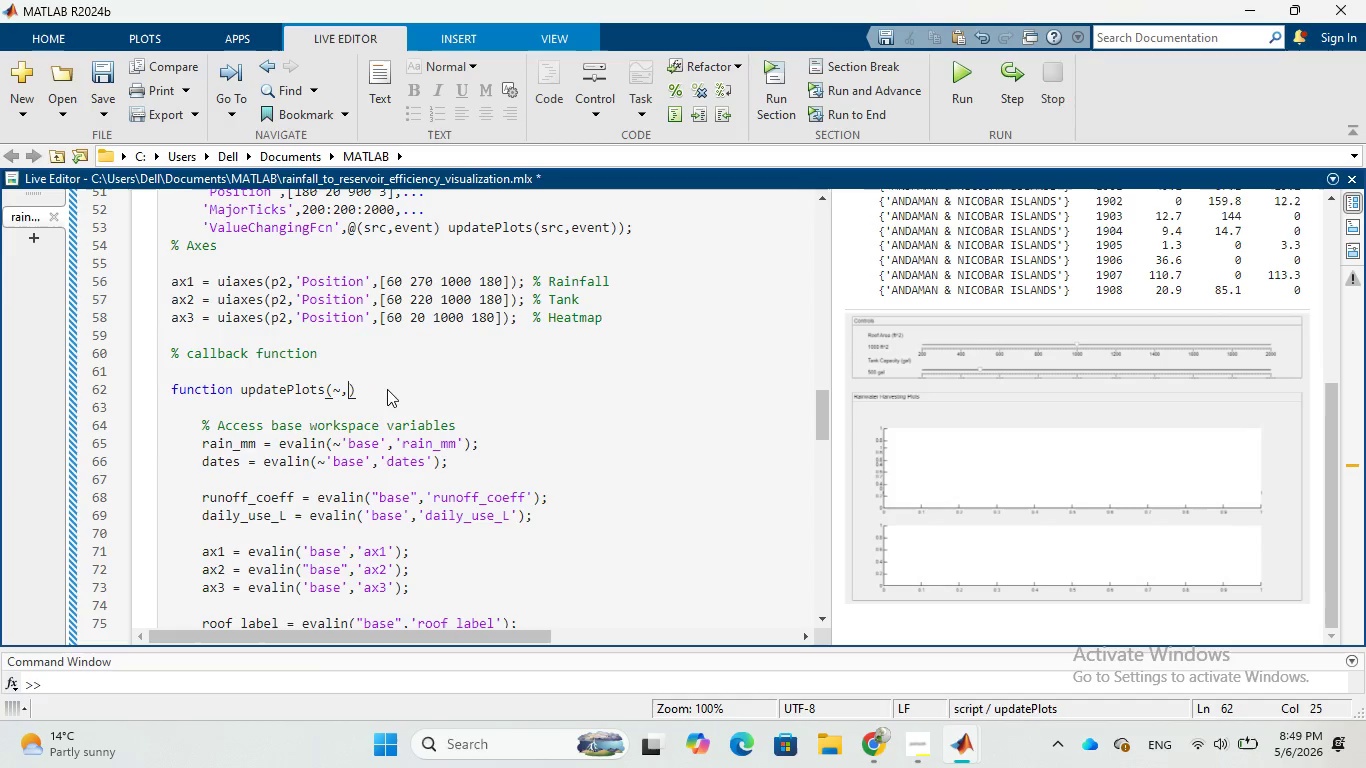 
key(Backspace)
 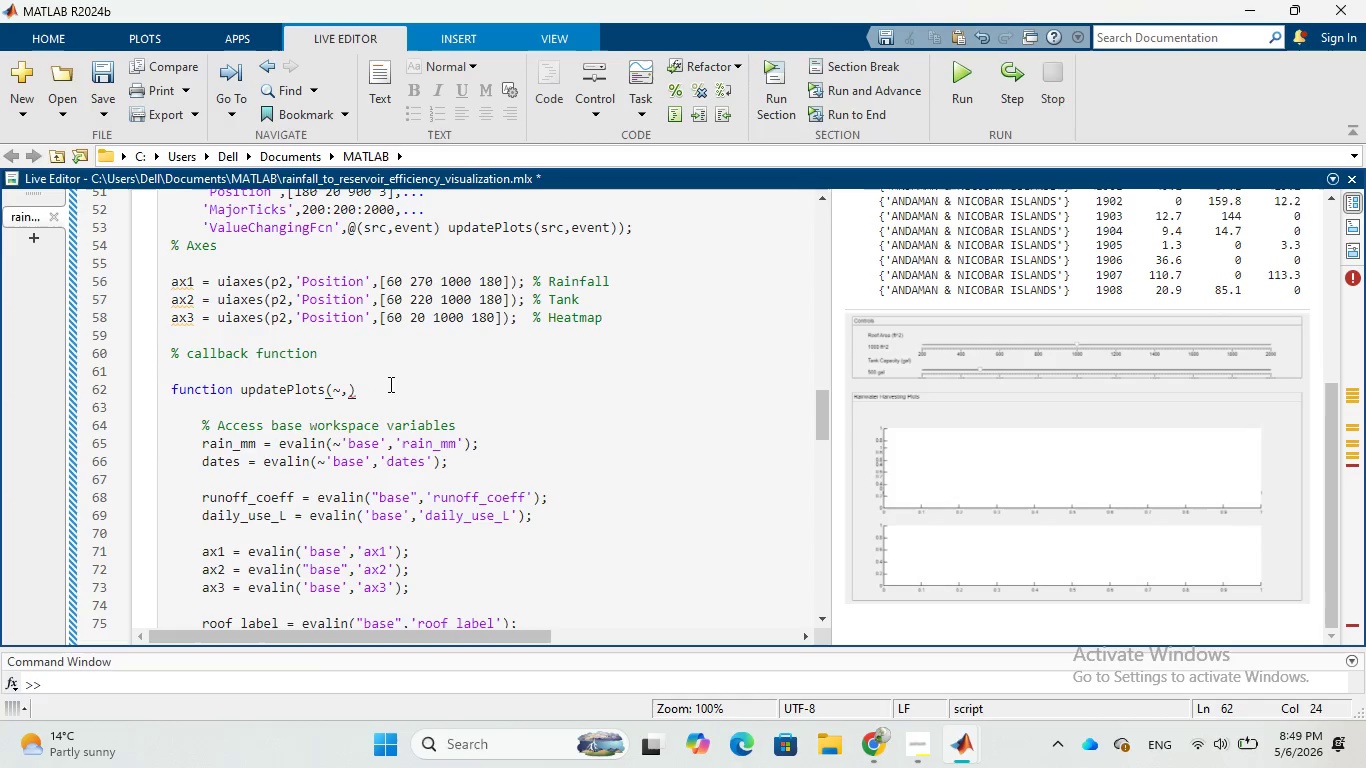 
key(Shift+Backquote)
 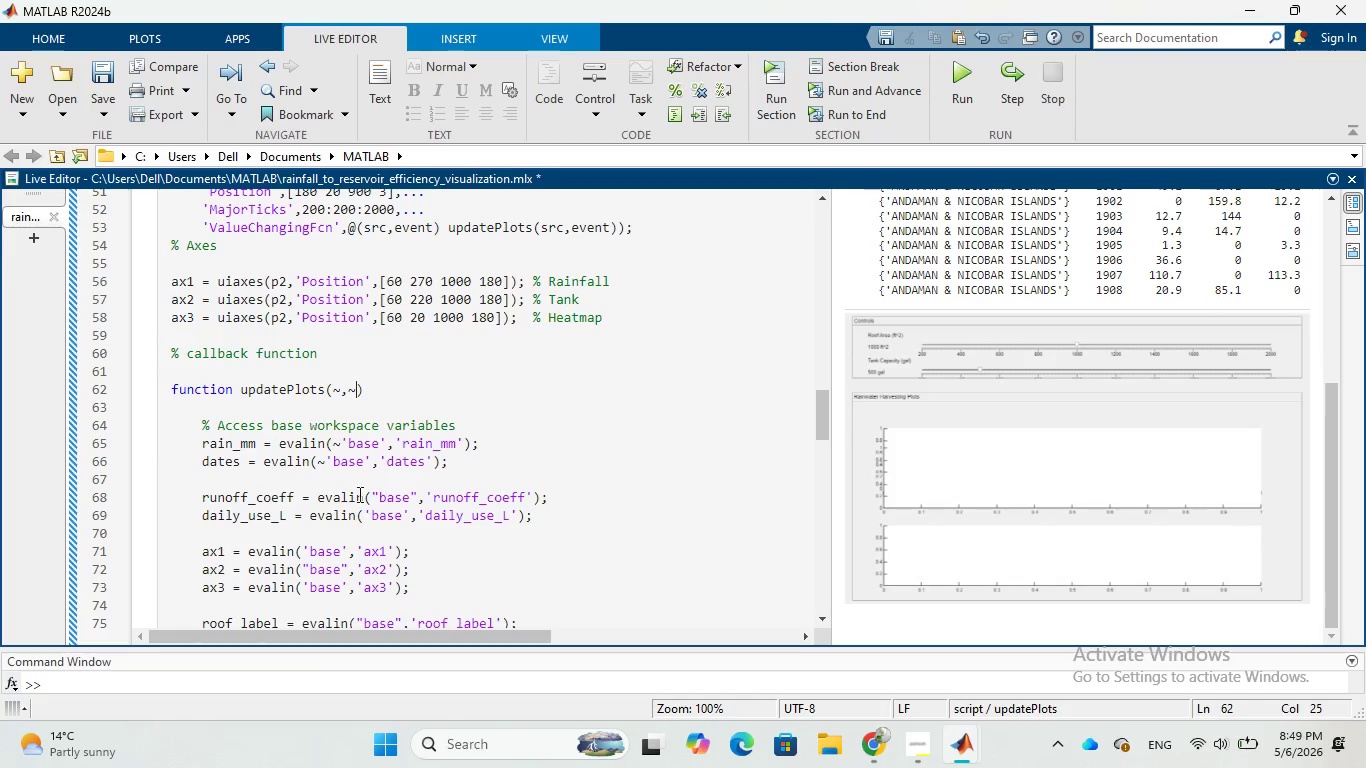 
left_click([326, 470])
 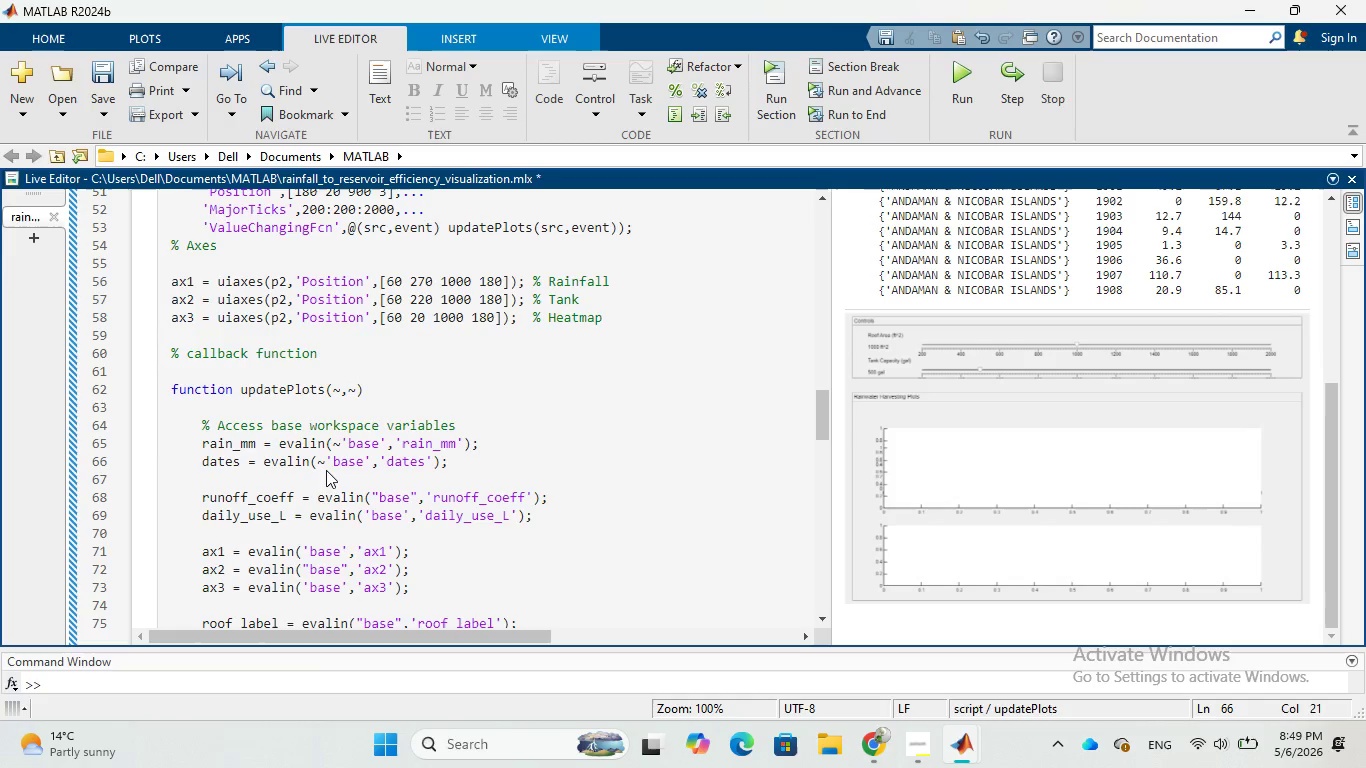 
key(Backspace)
 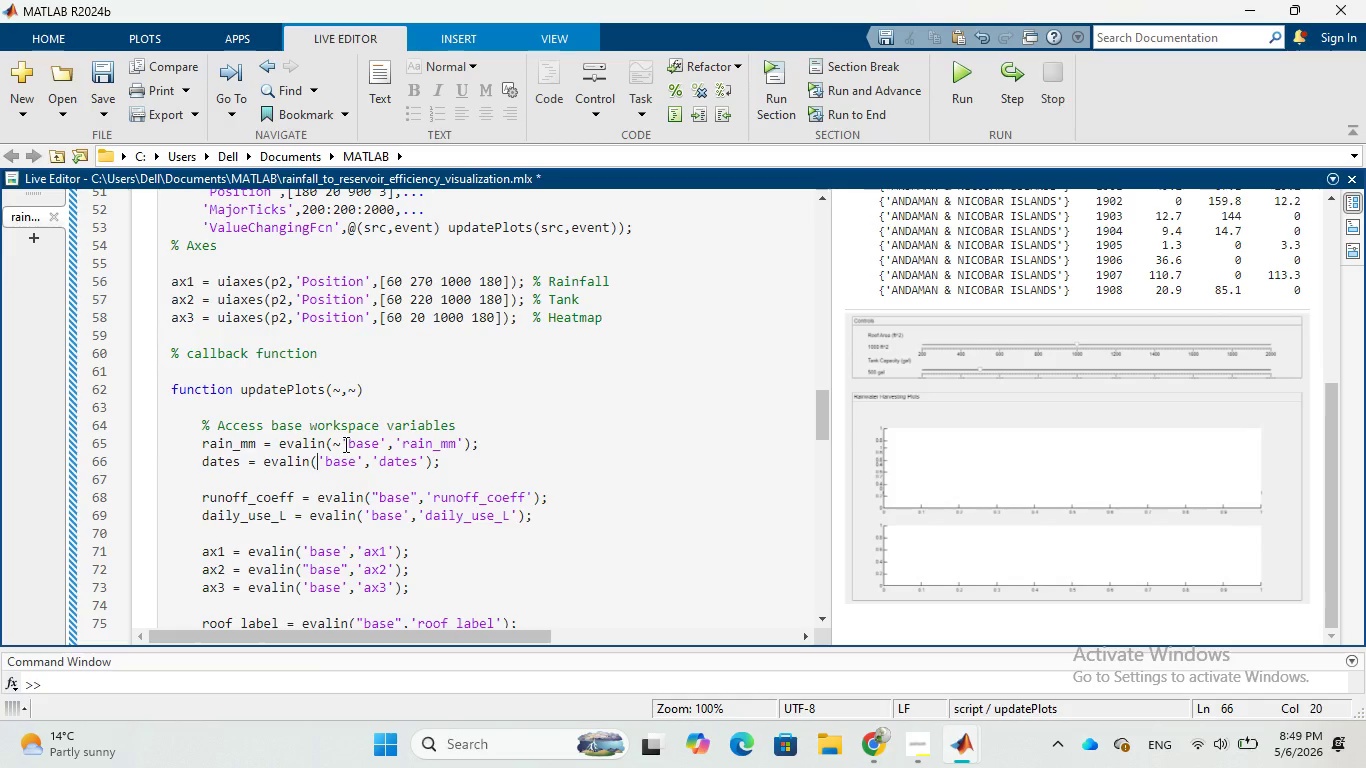 
left_click([340, 446])
 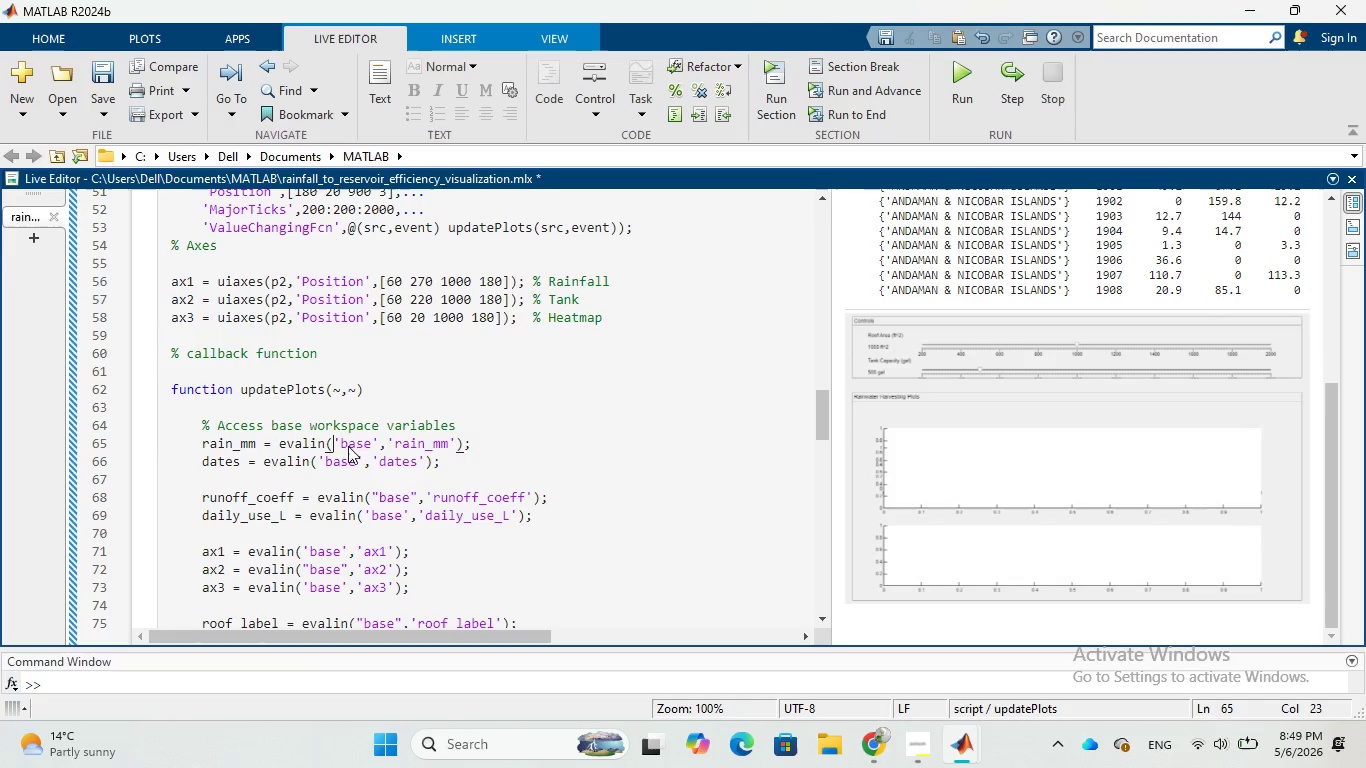 
key(Backspace)
 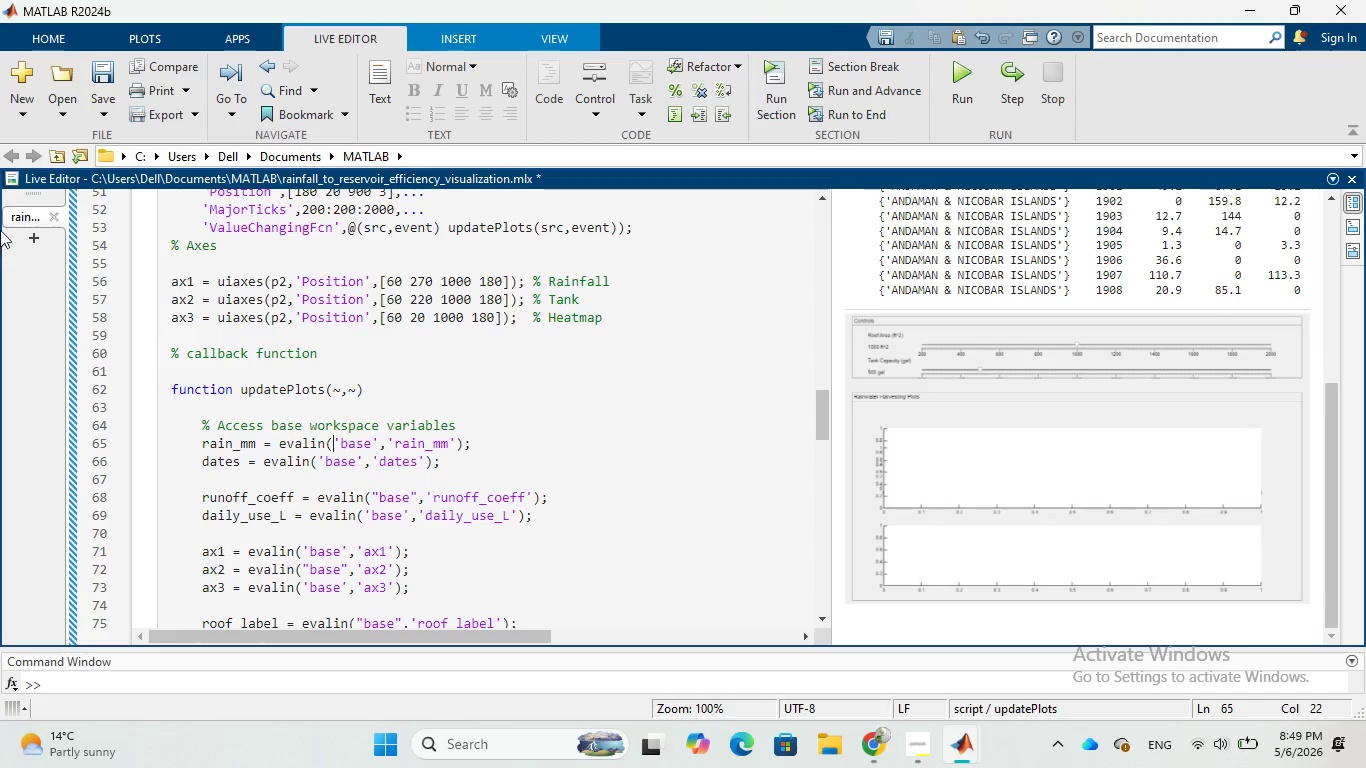 
left_click([96, 116])
 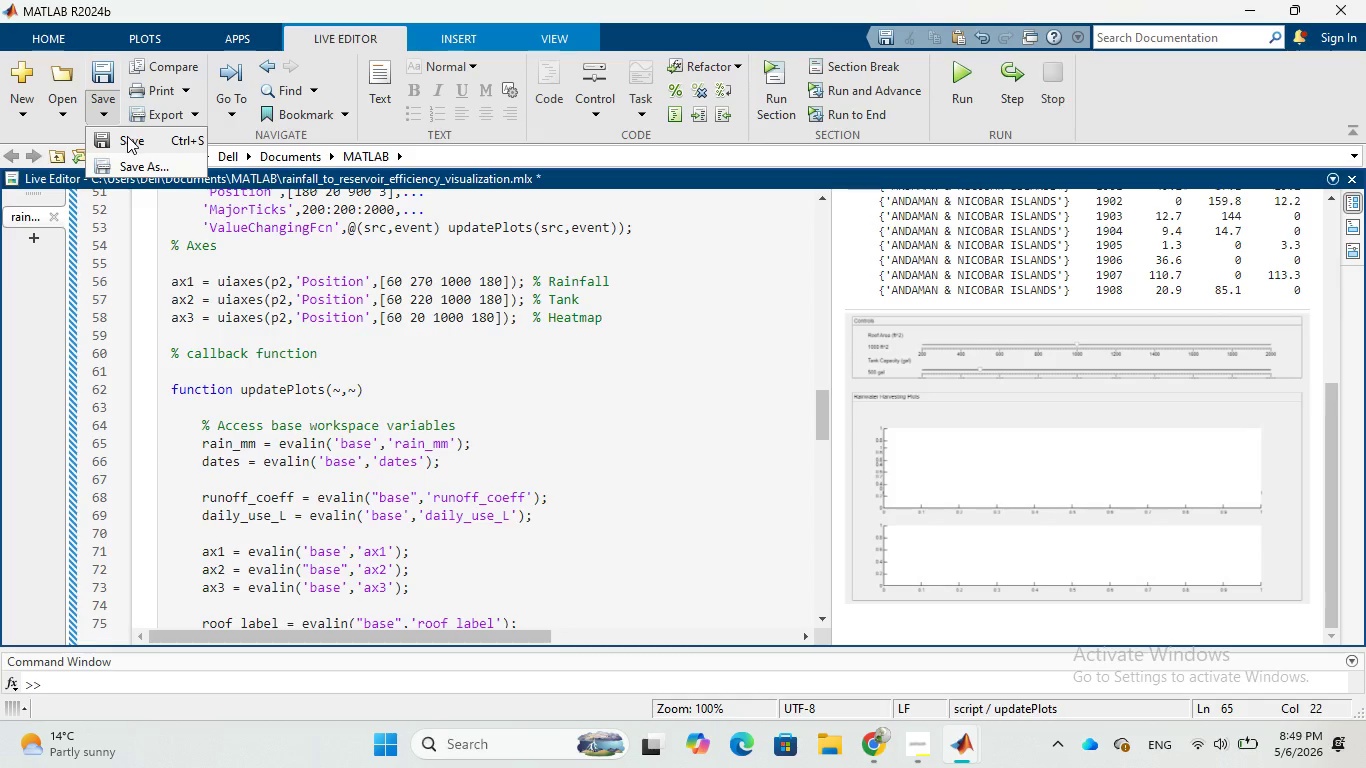 
left_click([127, 136])
 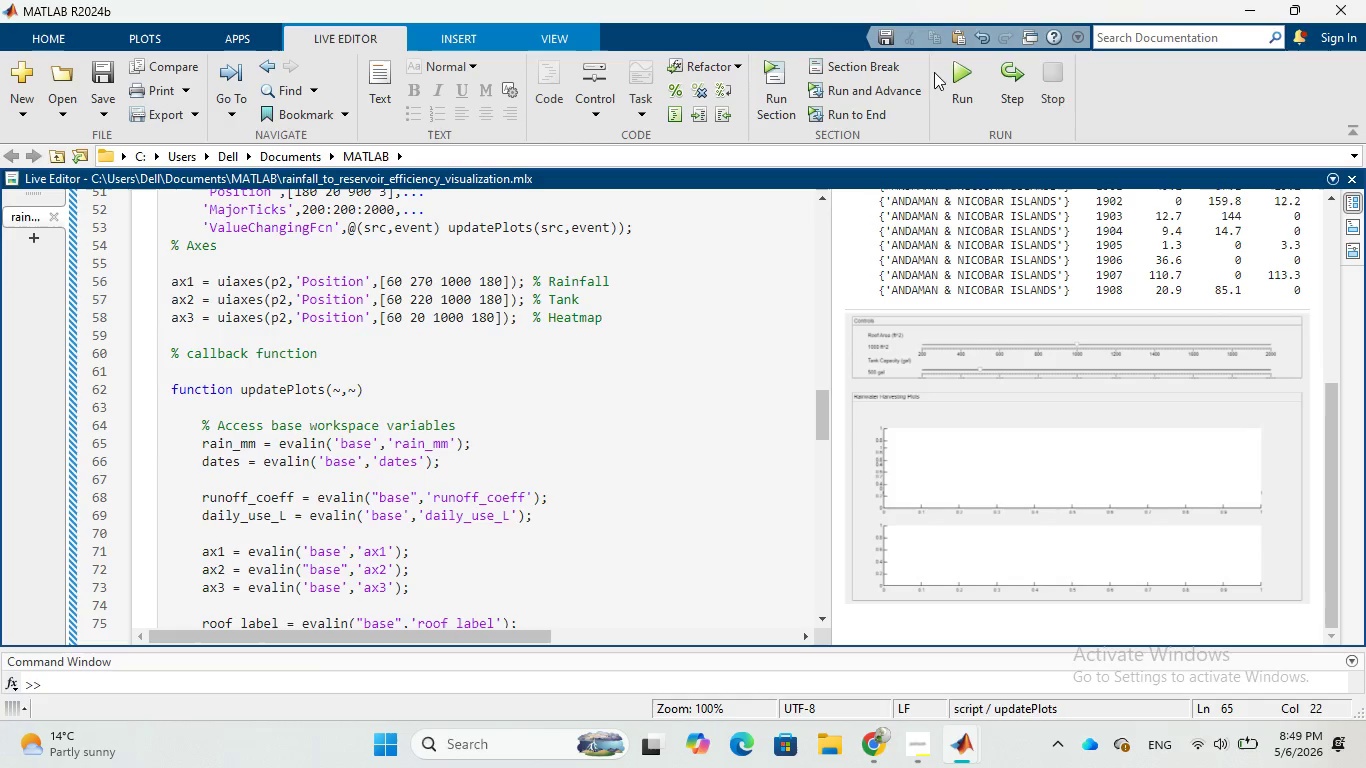 
left_click([961, 76])
 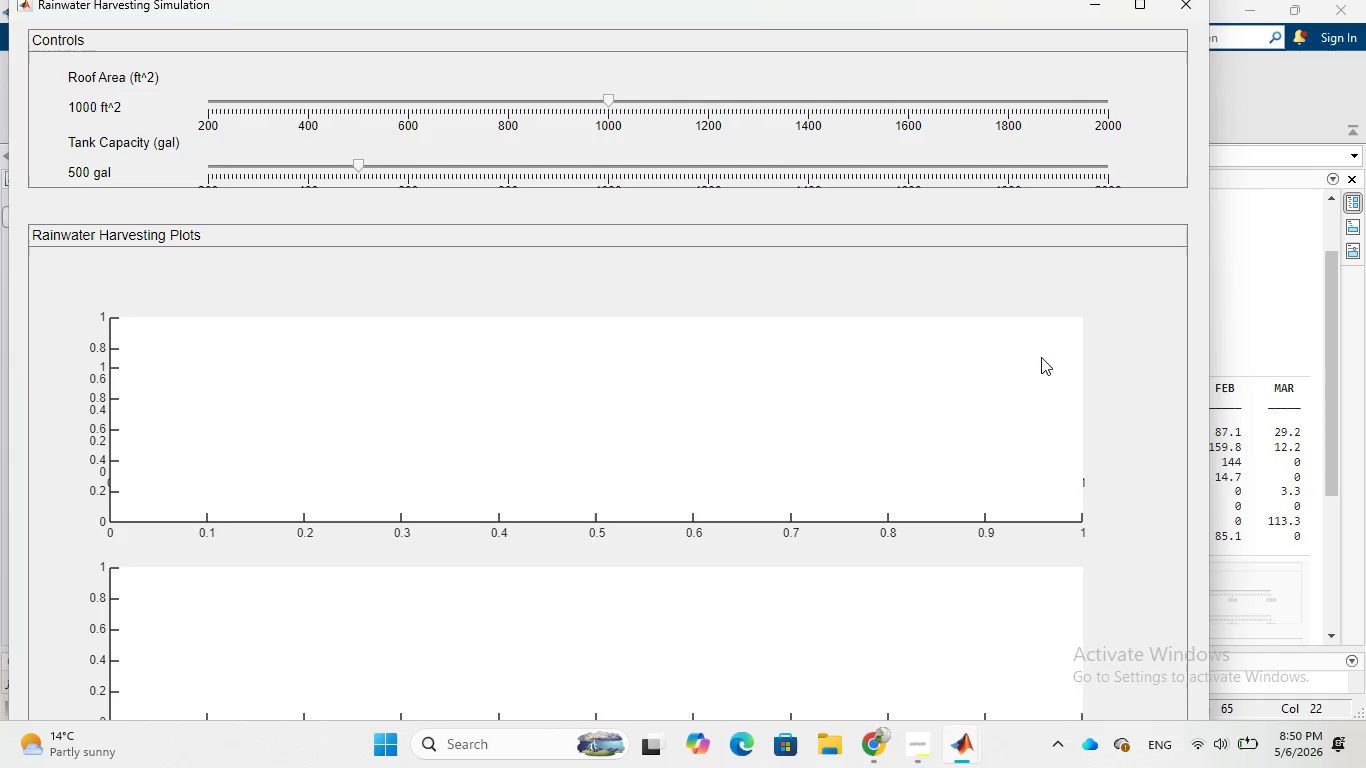 
wait(12.08)
 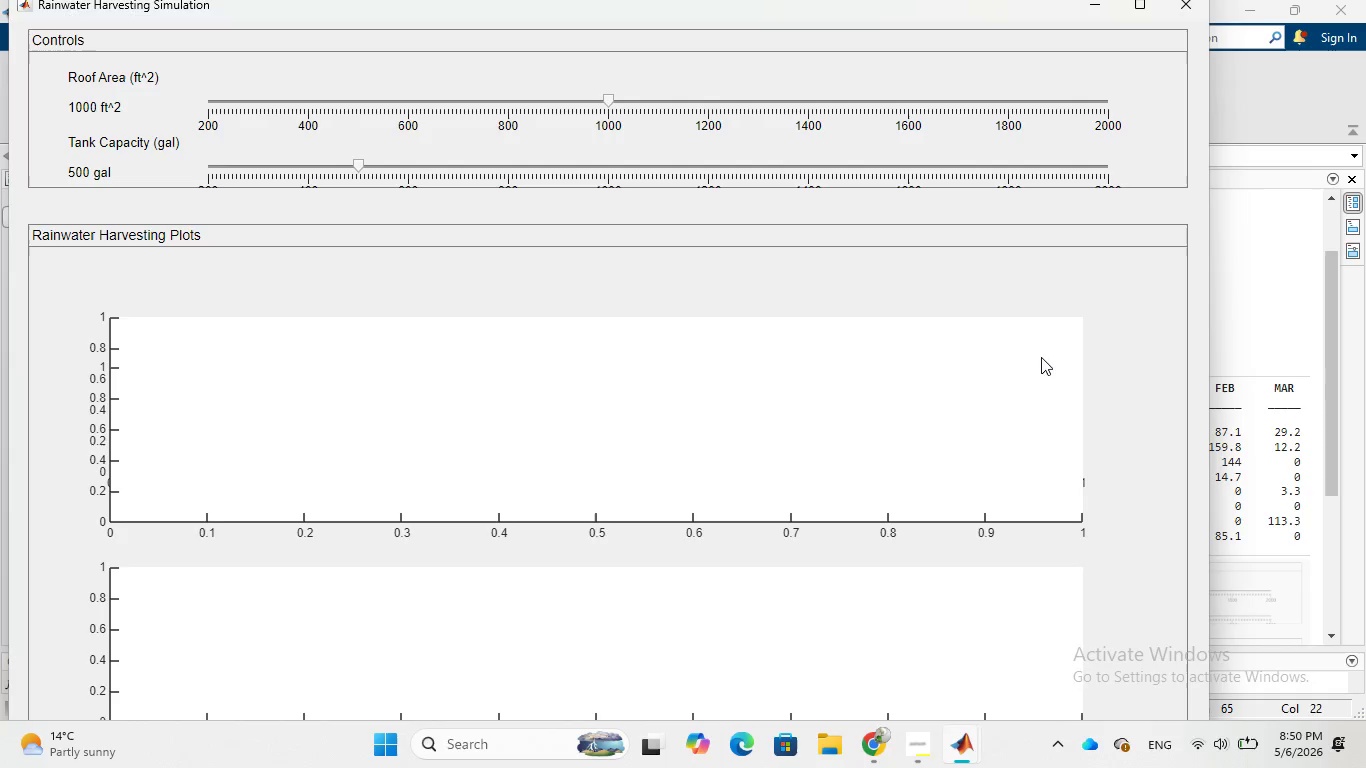 
scroll: coordinate [1111, 491], scroll_direction: down, amount: 19.0
 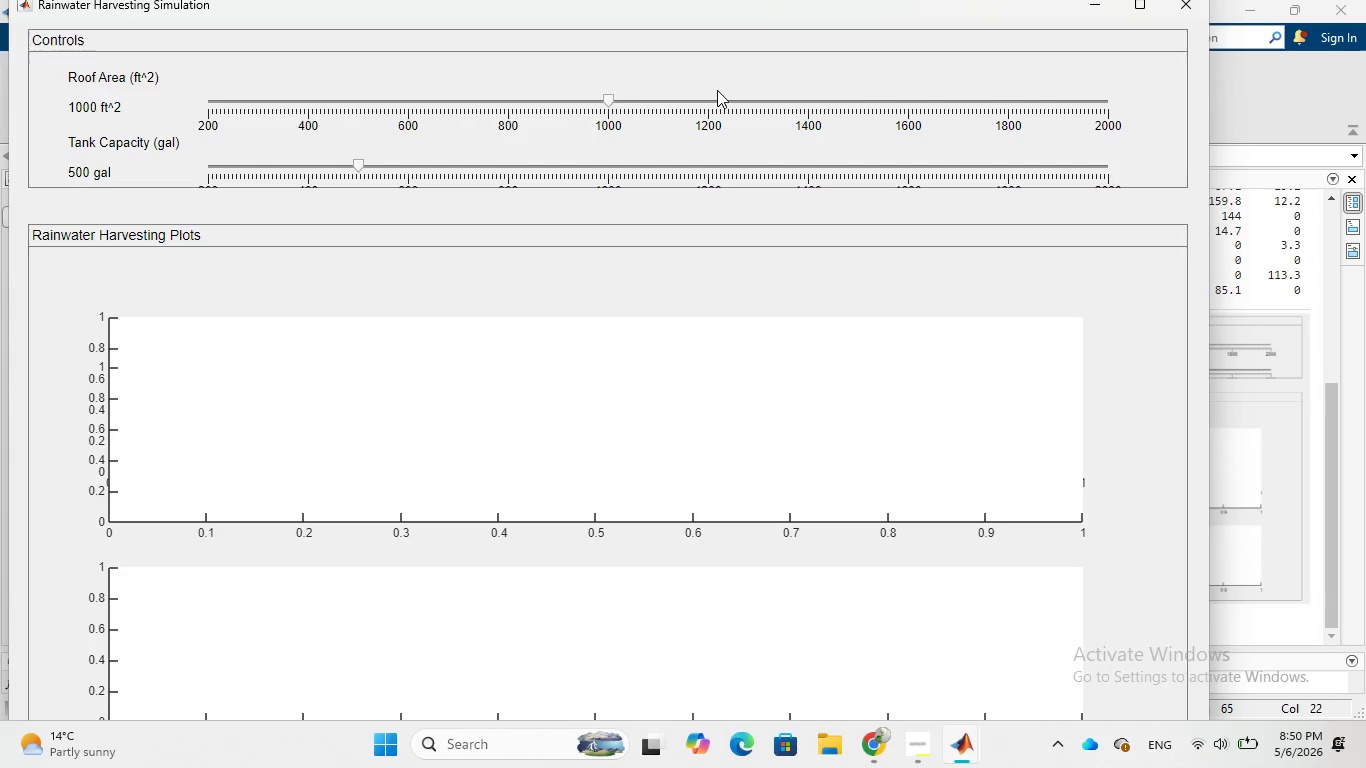 
left_click([717, 100])
 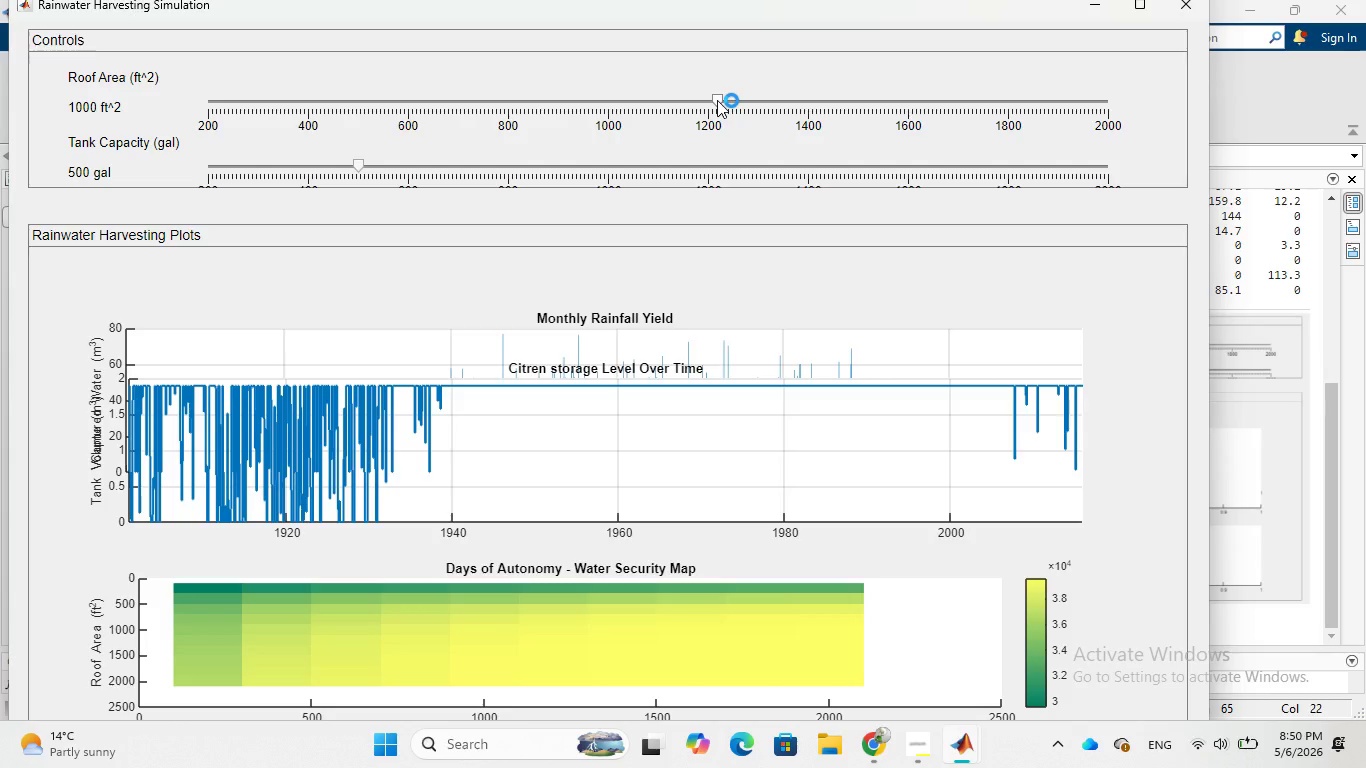 
wait(15.11)
 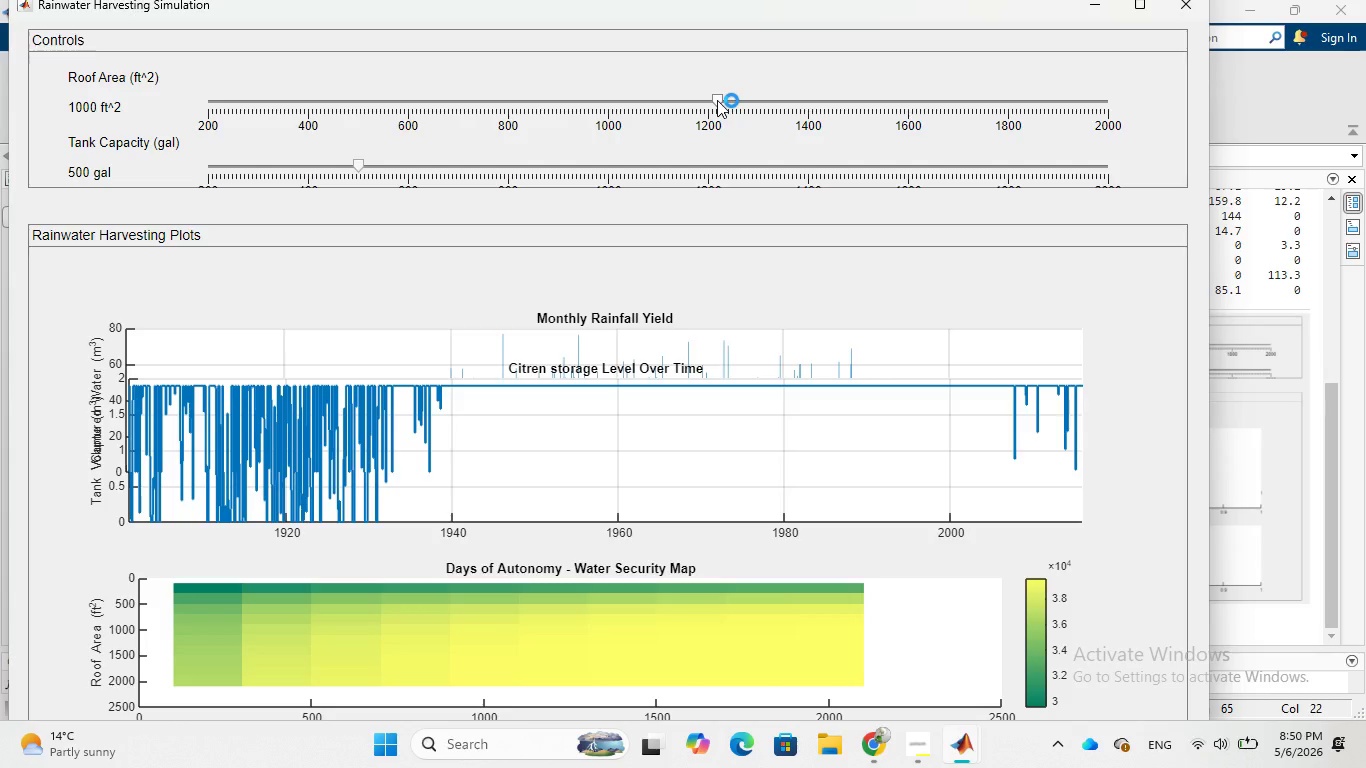 
left_click([411, 162])
 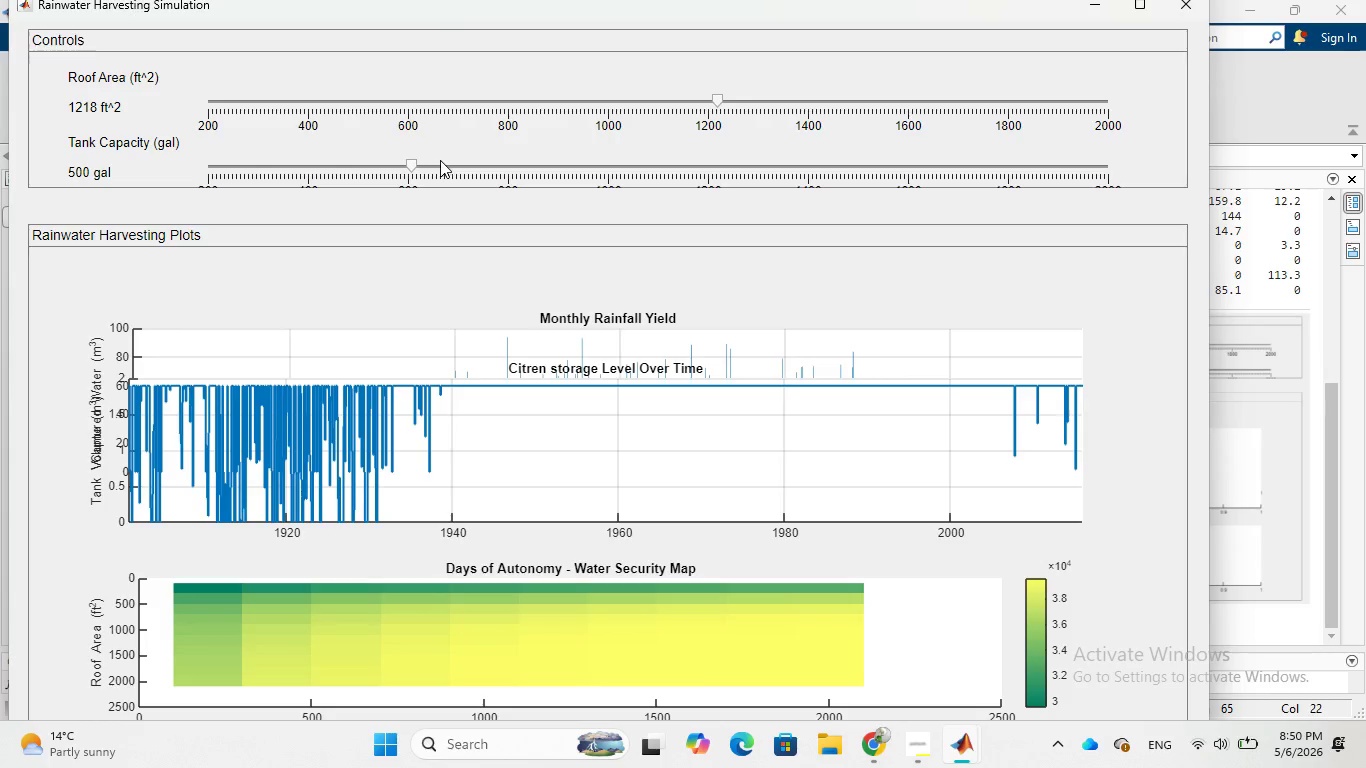 
left_click([456, 164])
 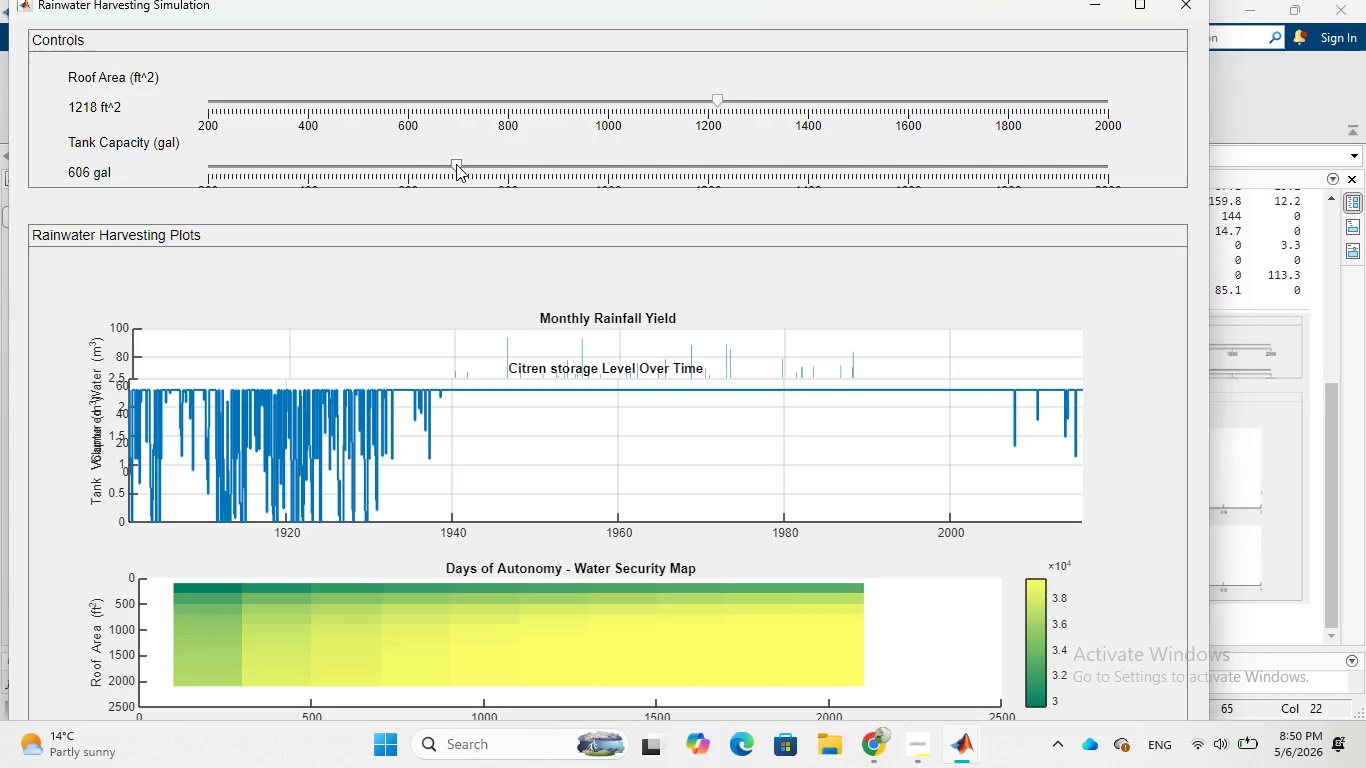 
left_click([536, 162])
 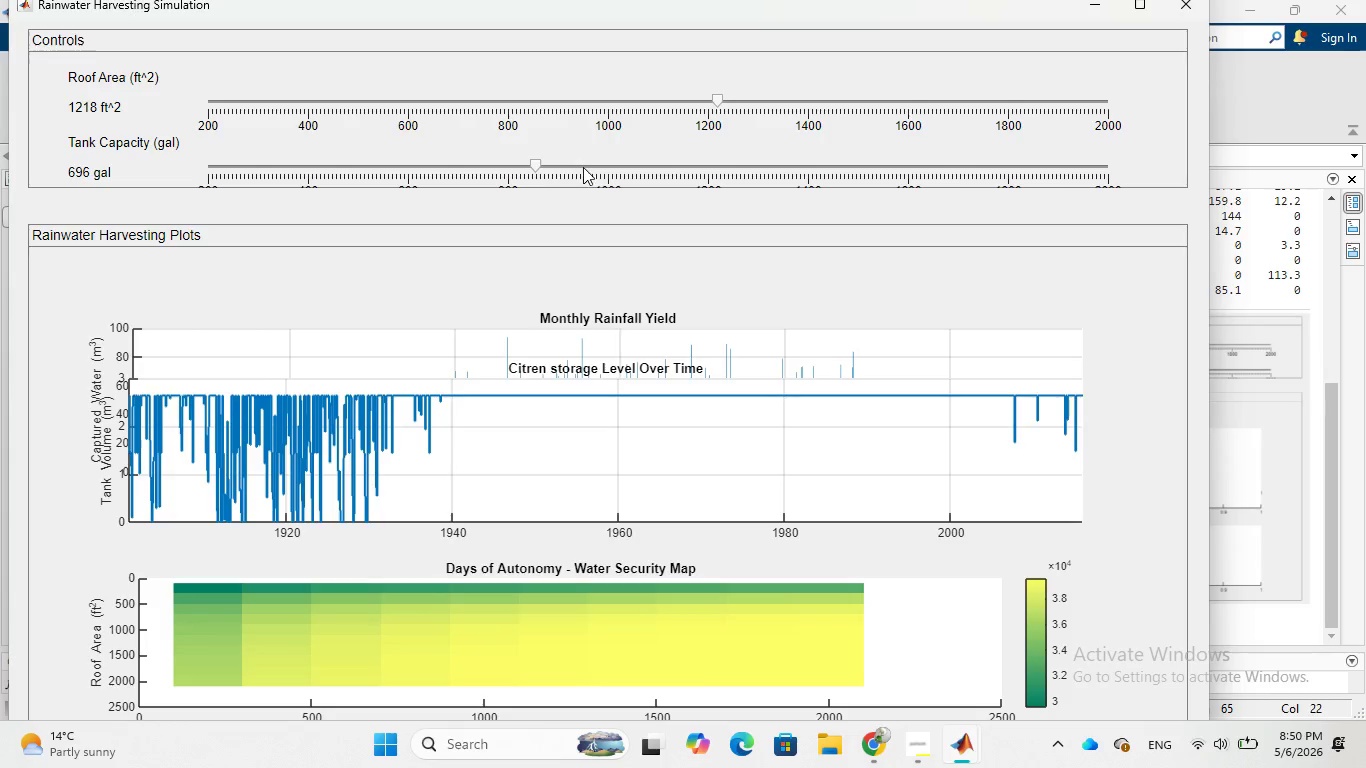 
left_click([604, 166])
 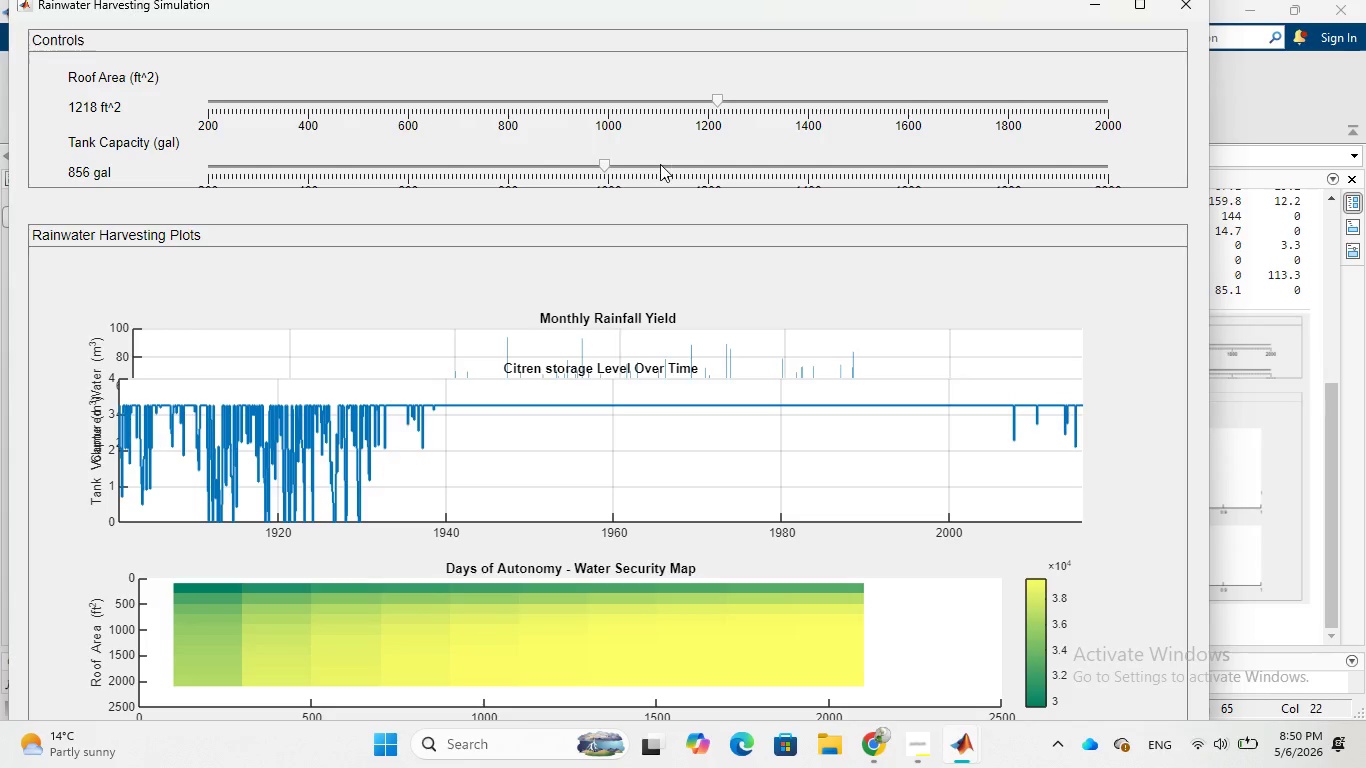 
left_click([660, 164])
 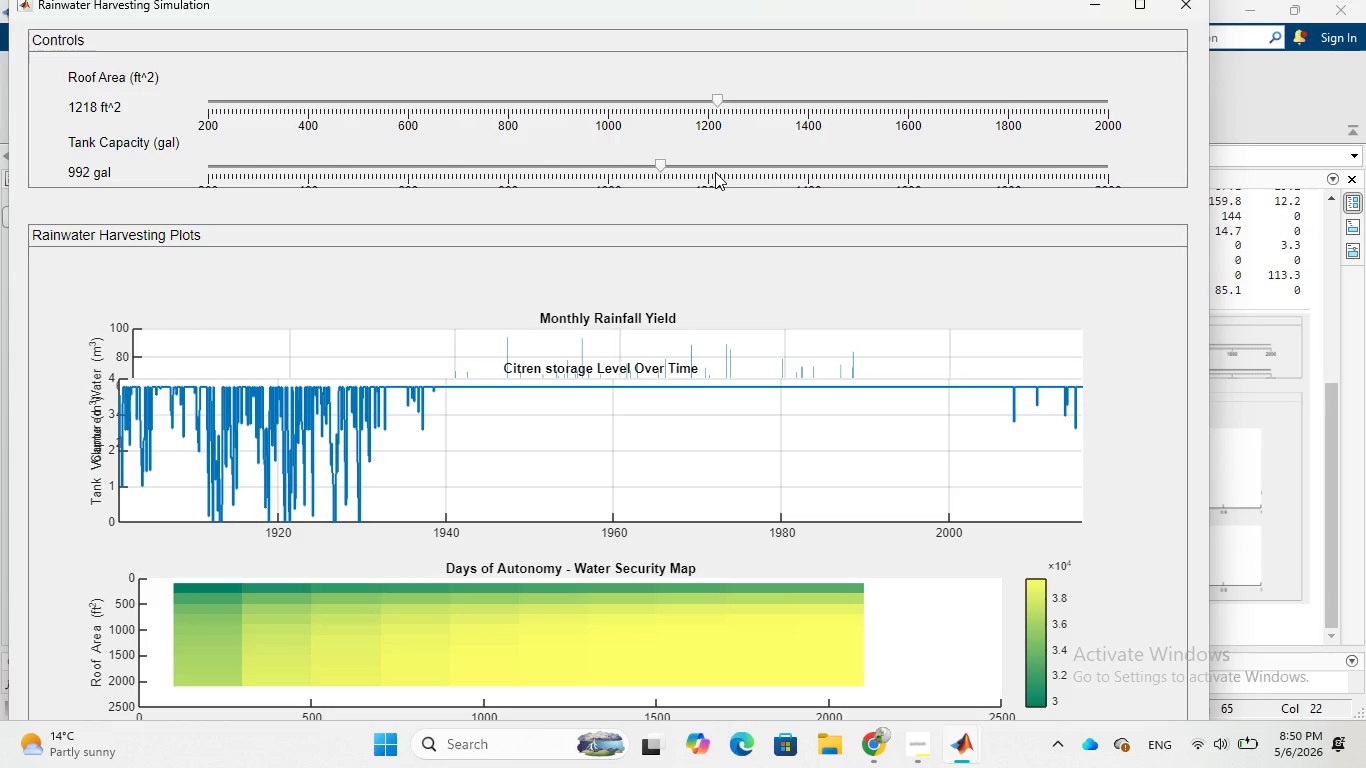 
wait(5.64)
 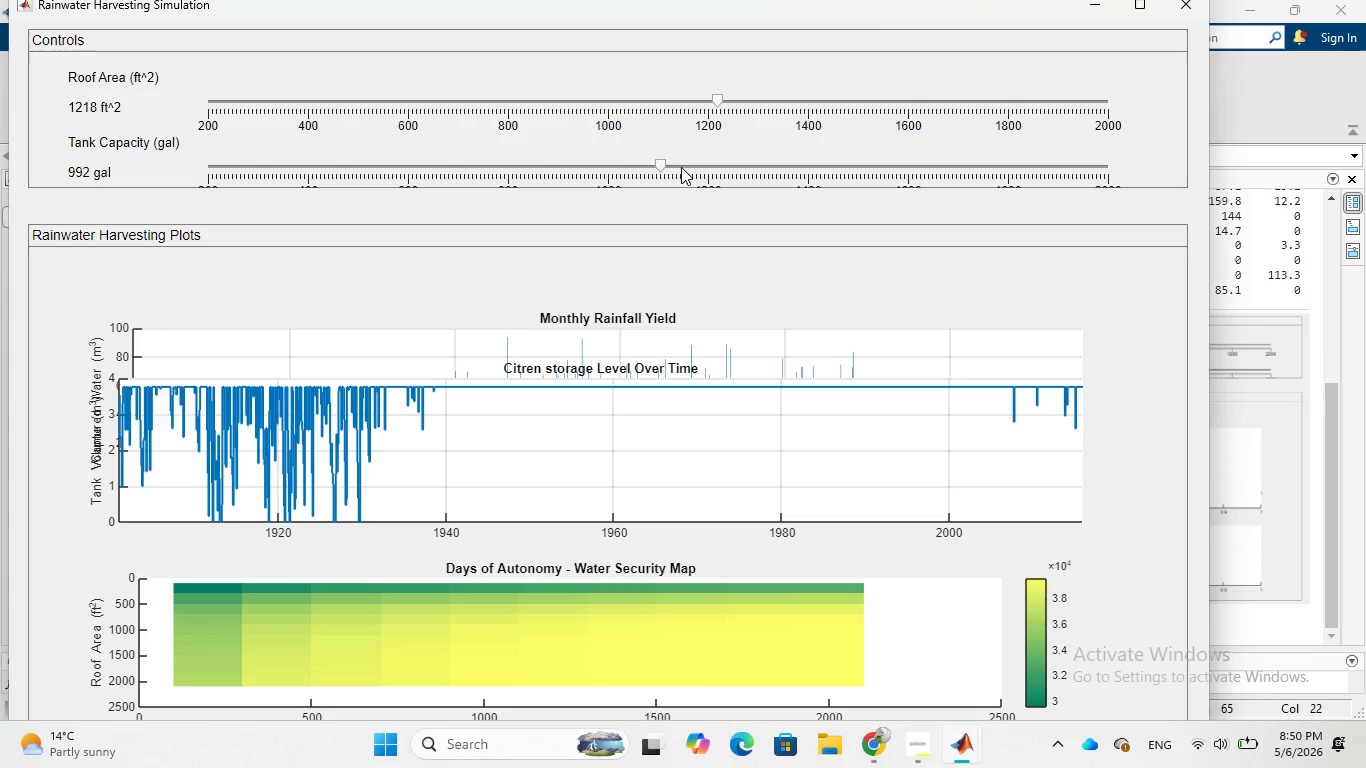 
left_click([741, 164])
 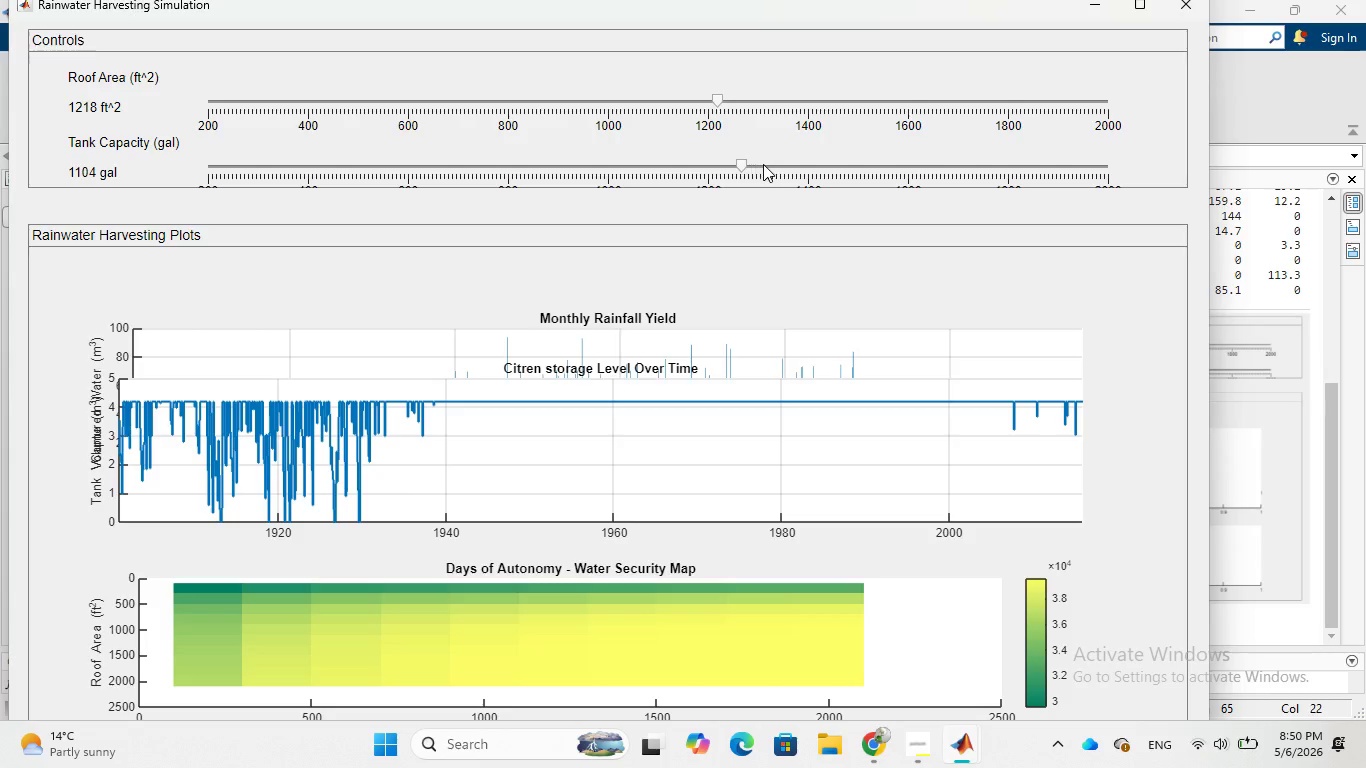 
left_click([784, 161])
 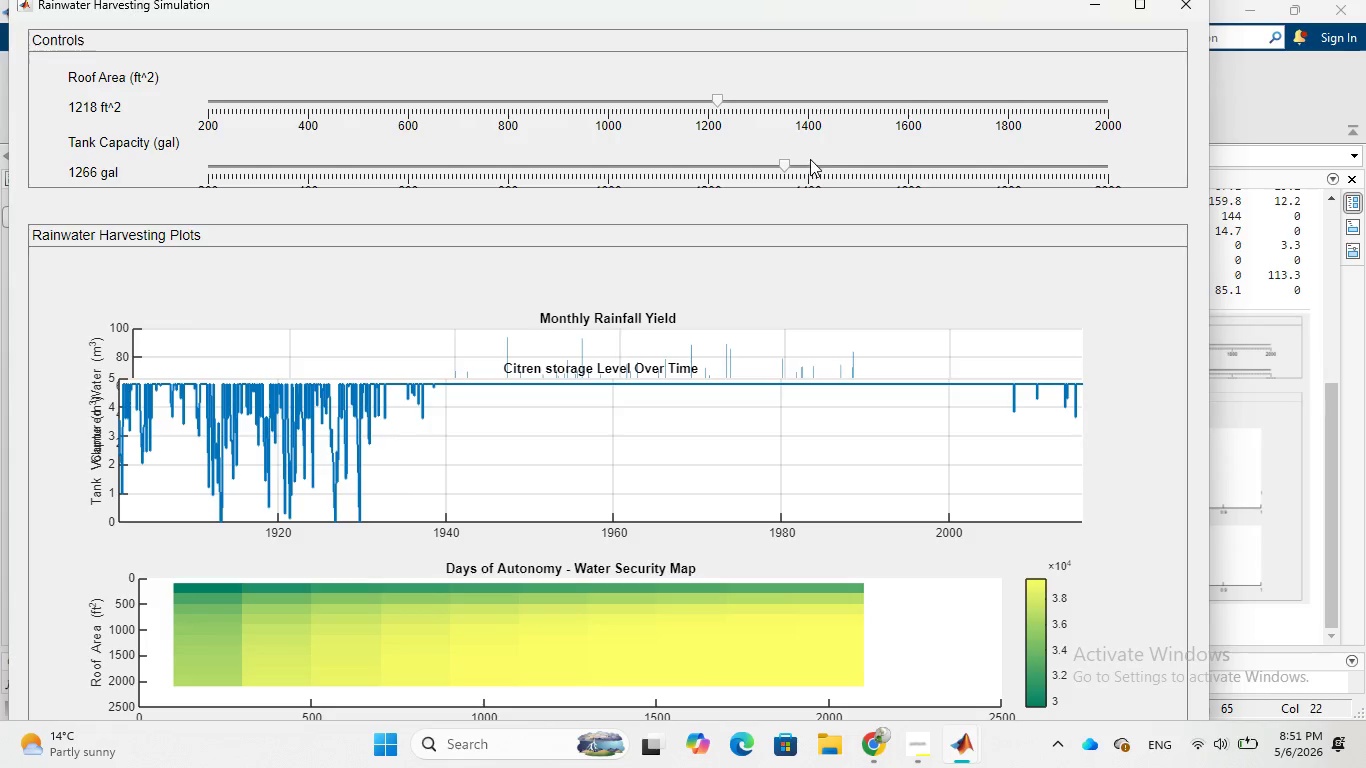 
left_click([831, 156])
 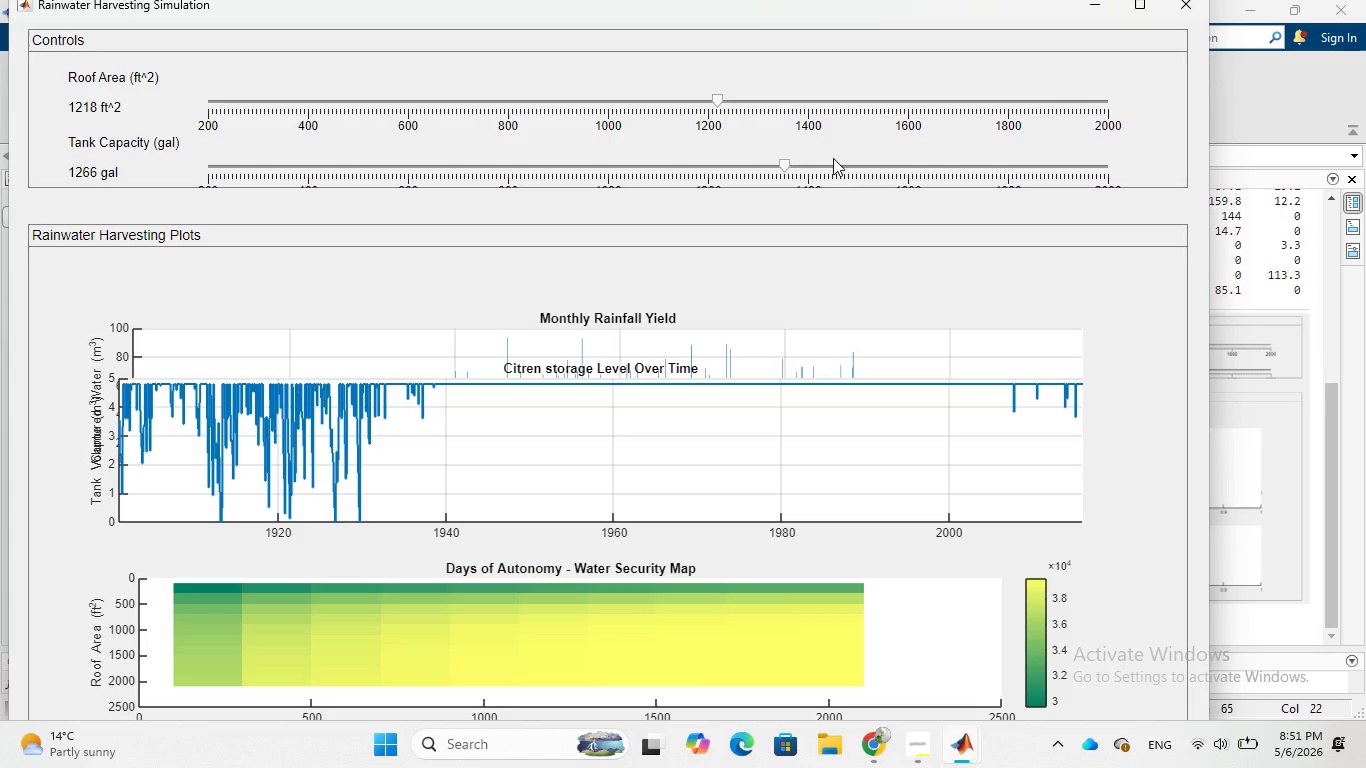 
wait(18.28)
 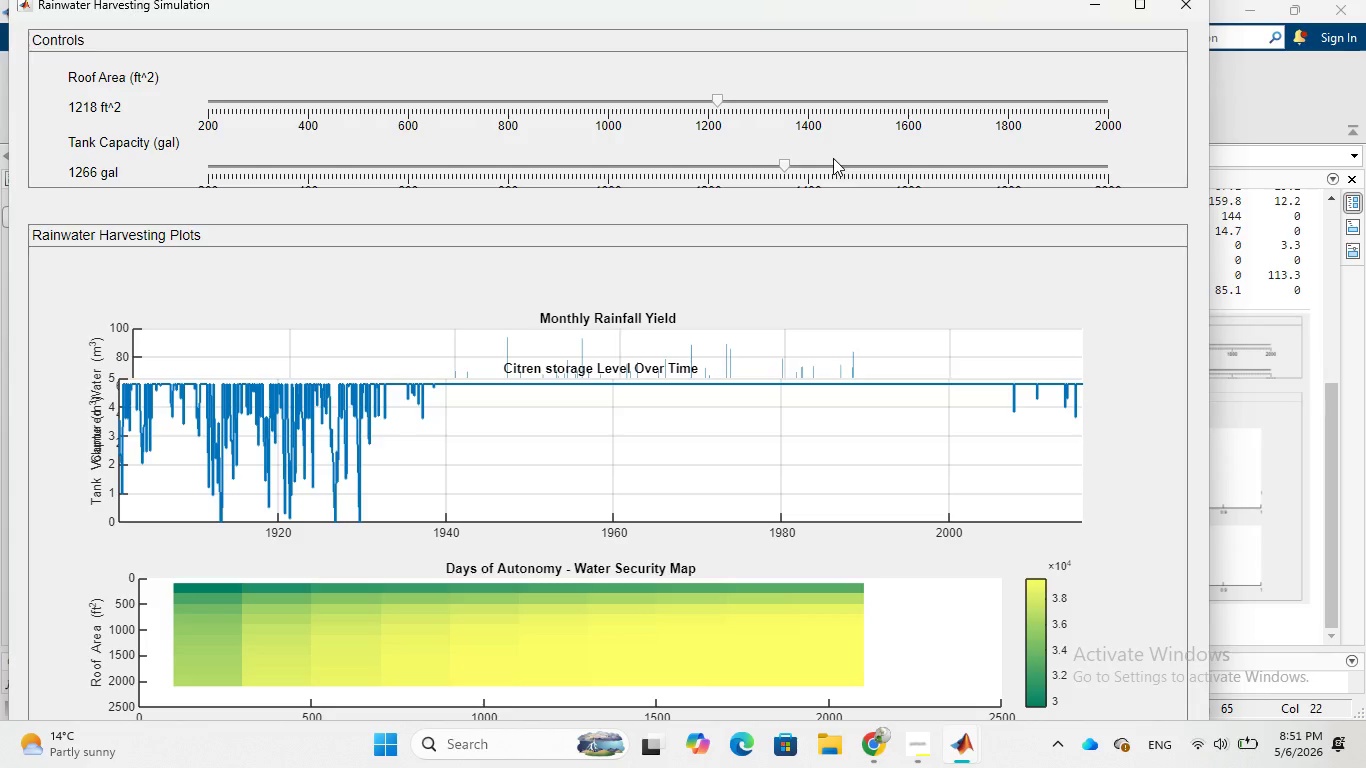 
left_click_drag(start_coordinate=[774, 398], to_coordinate=[835, 445])
 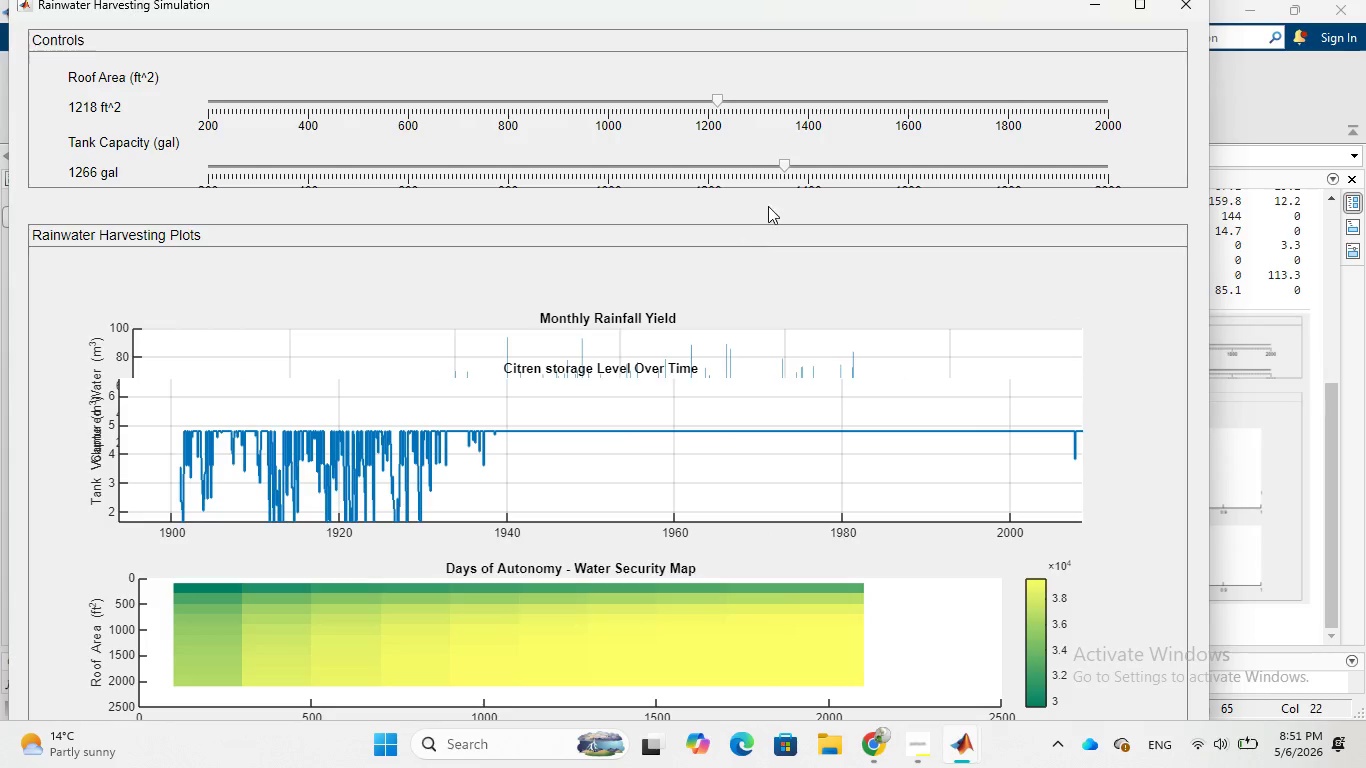 
left_click([823, 160])
 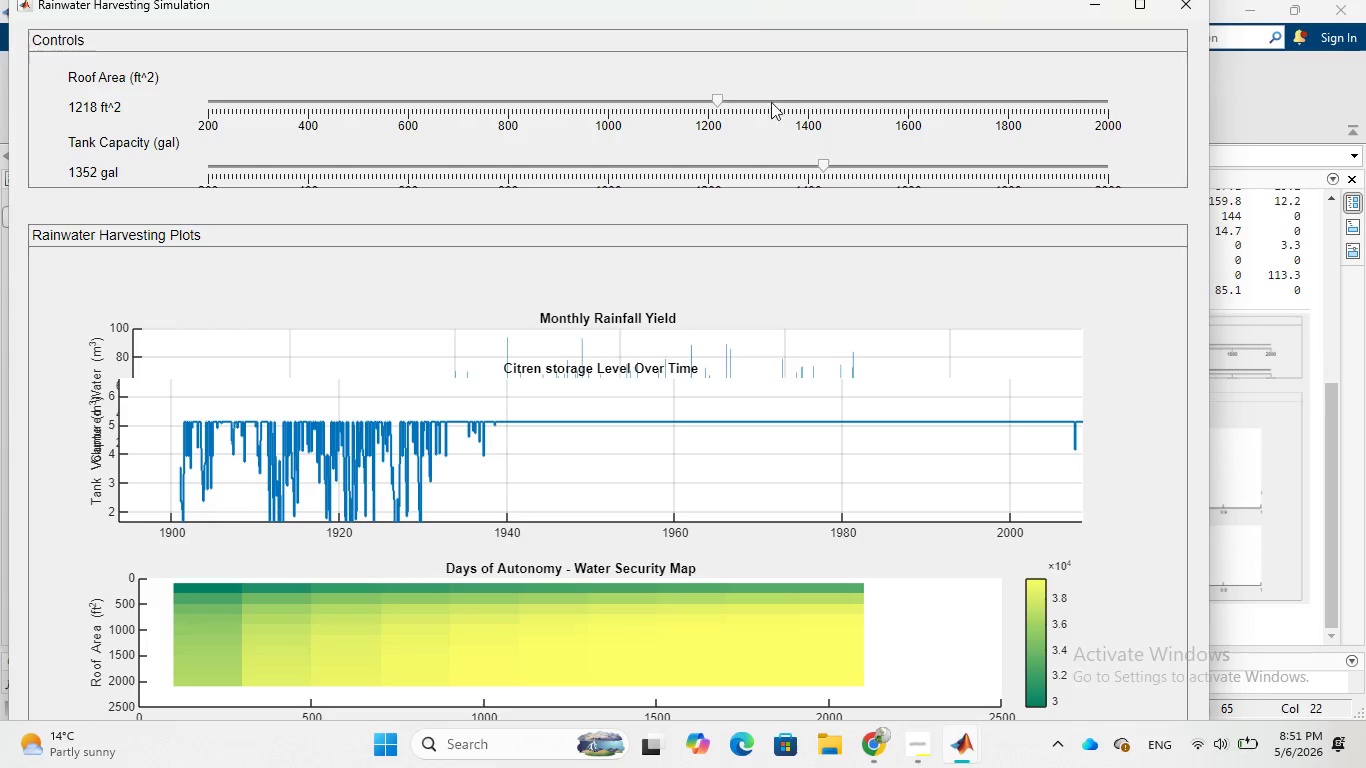 
left_click([770, 96])
 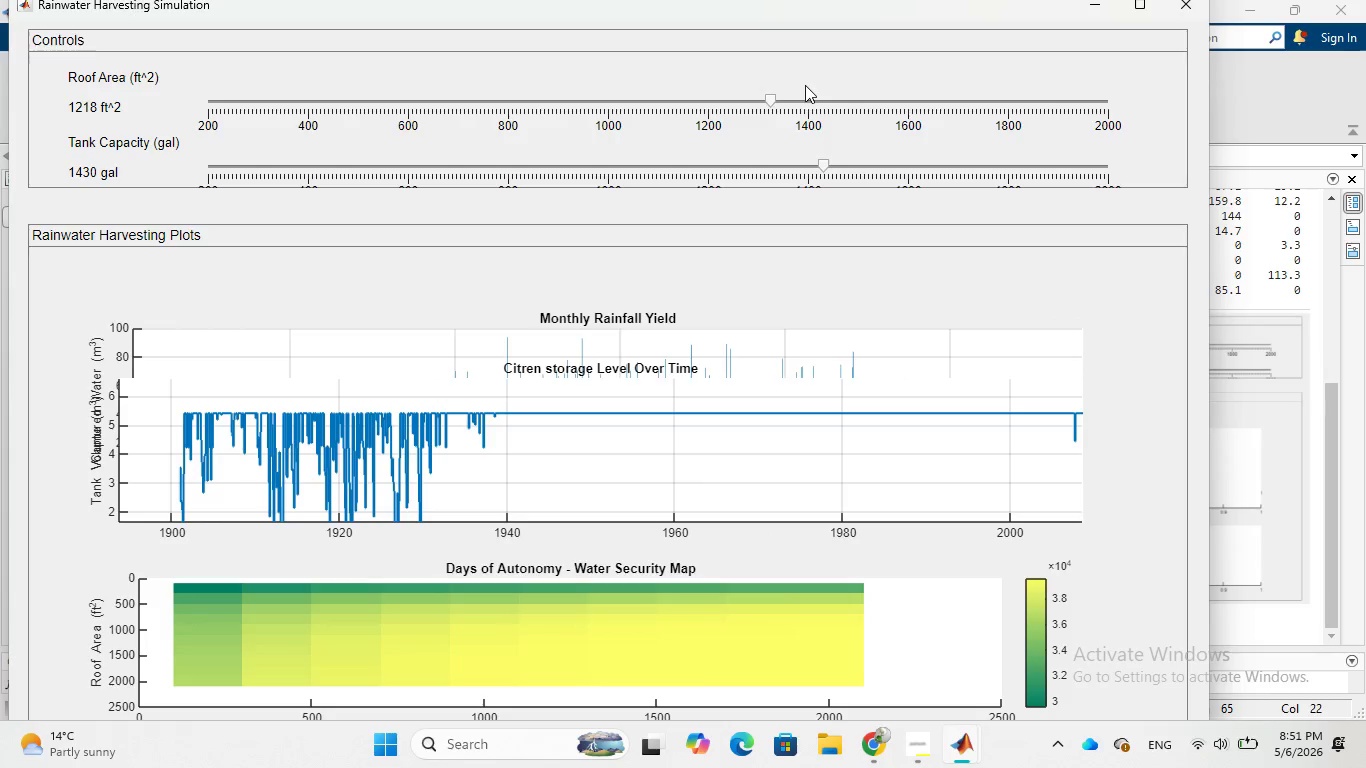 
left_click([815, 96])
 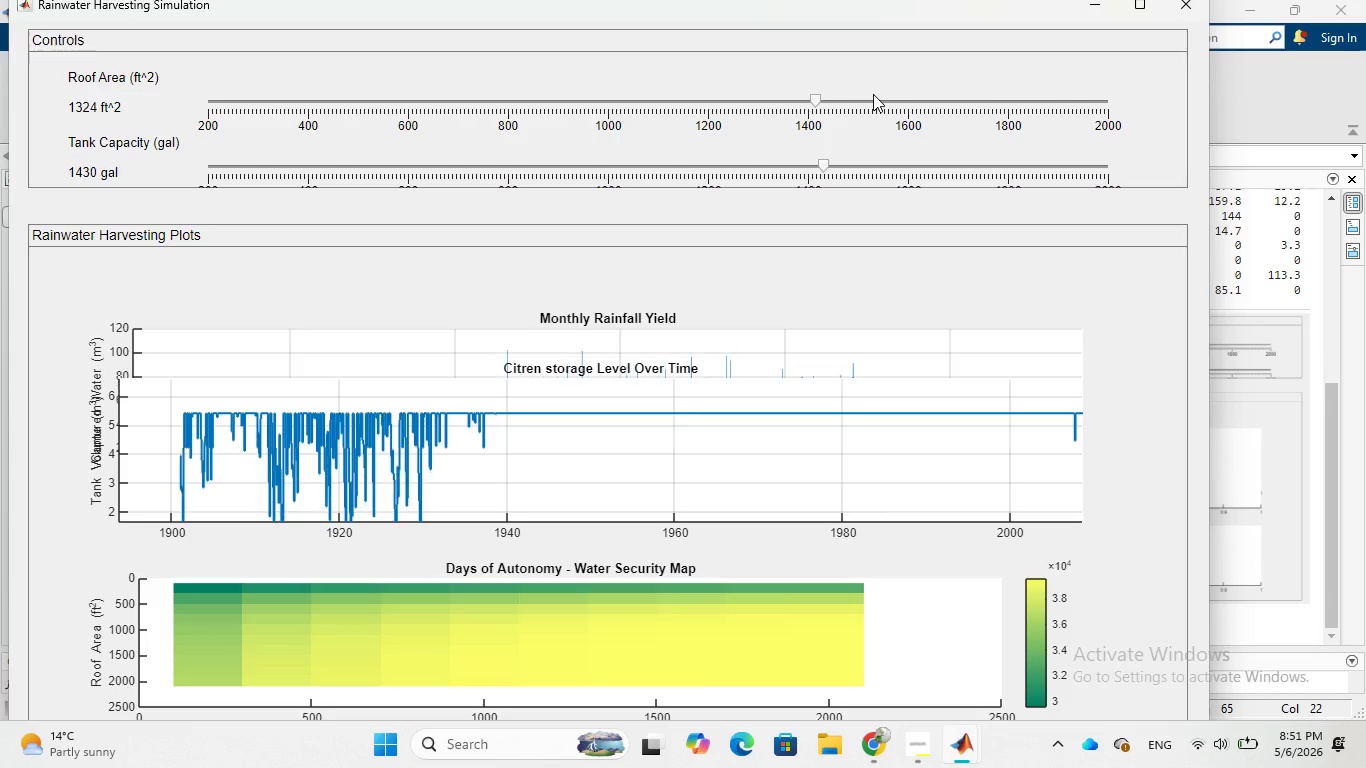 
left_click([873, 94])
 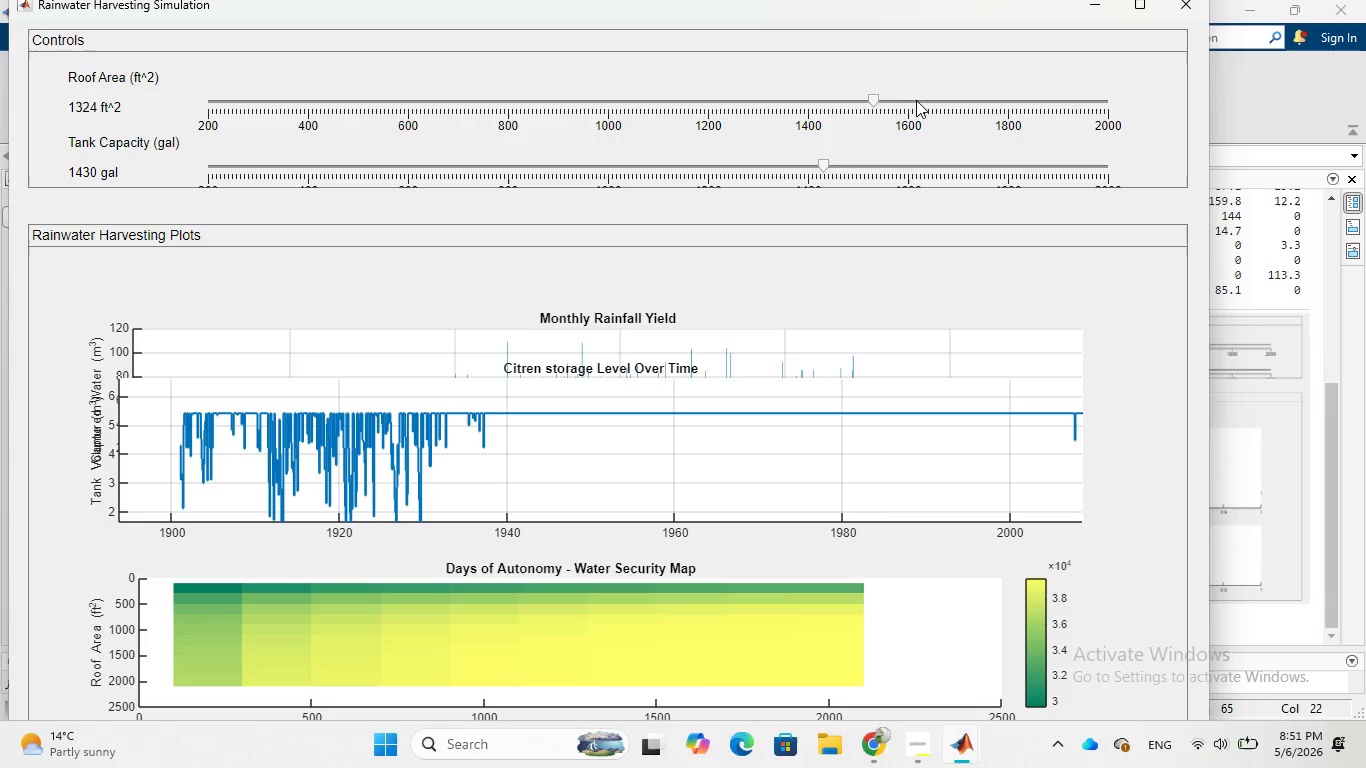 
left_click([916, 100])
 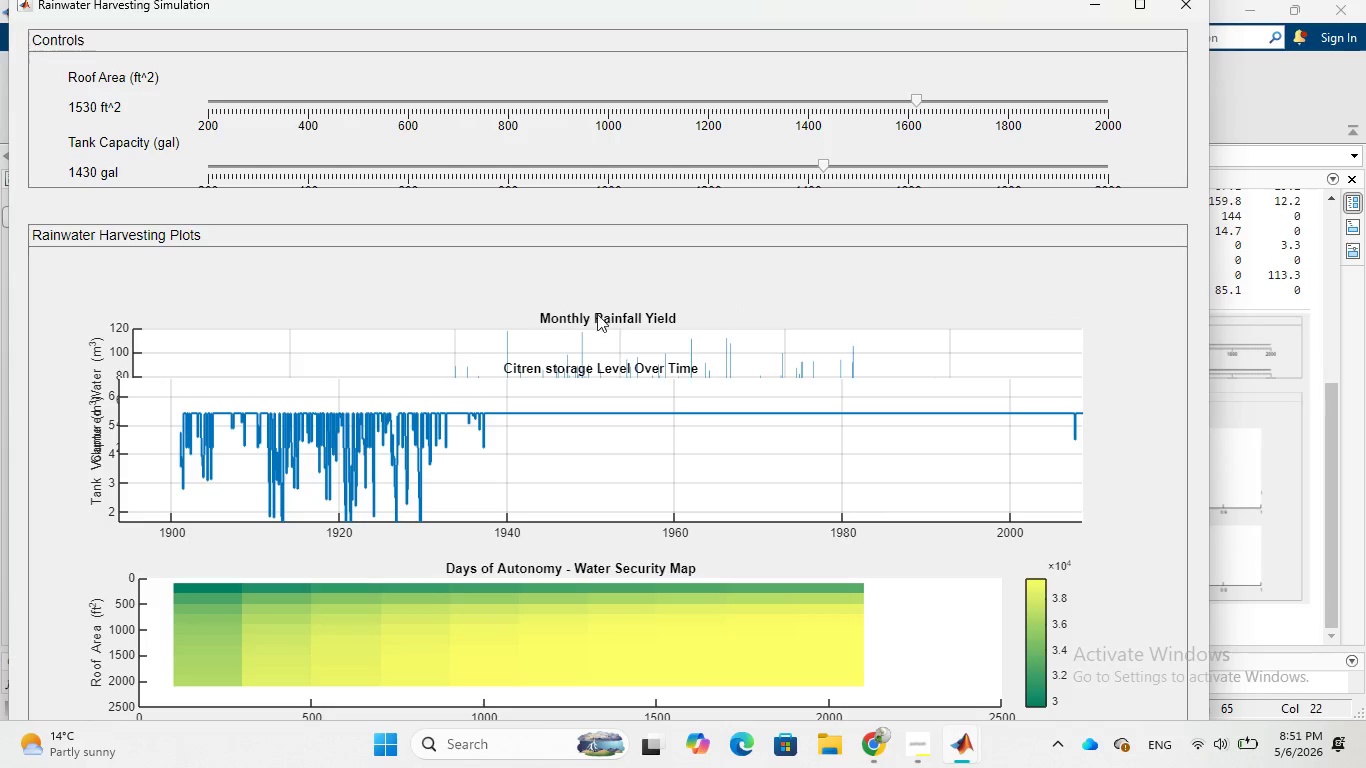 
wait(6.19)
 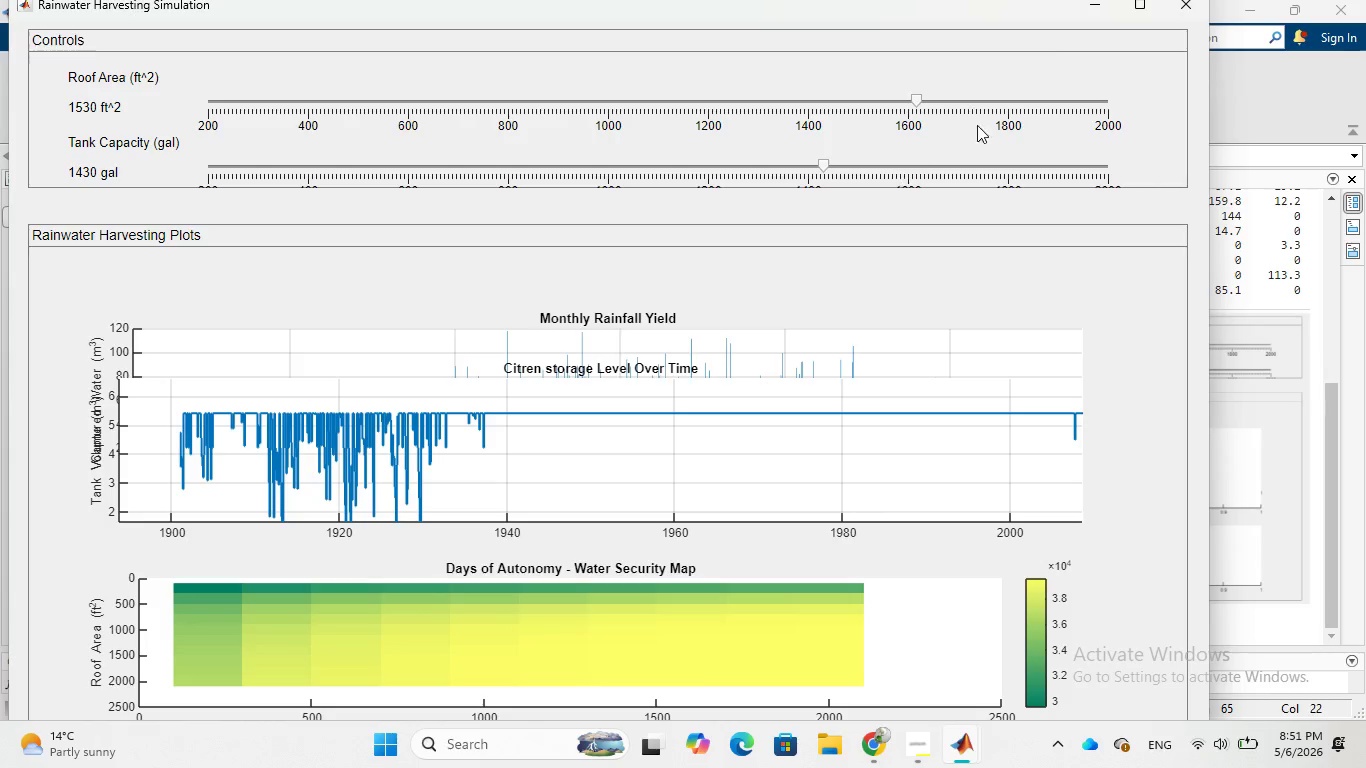 
left_click([1084, 0])
 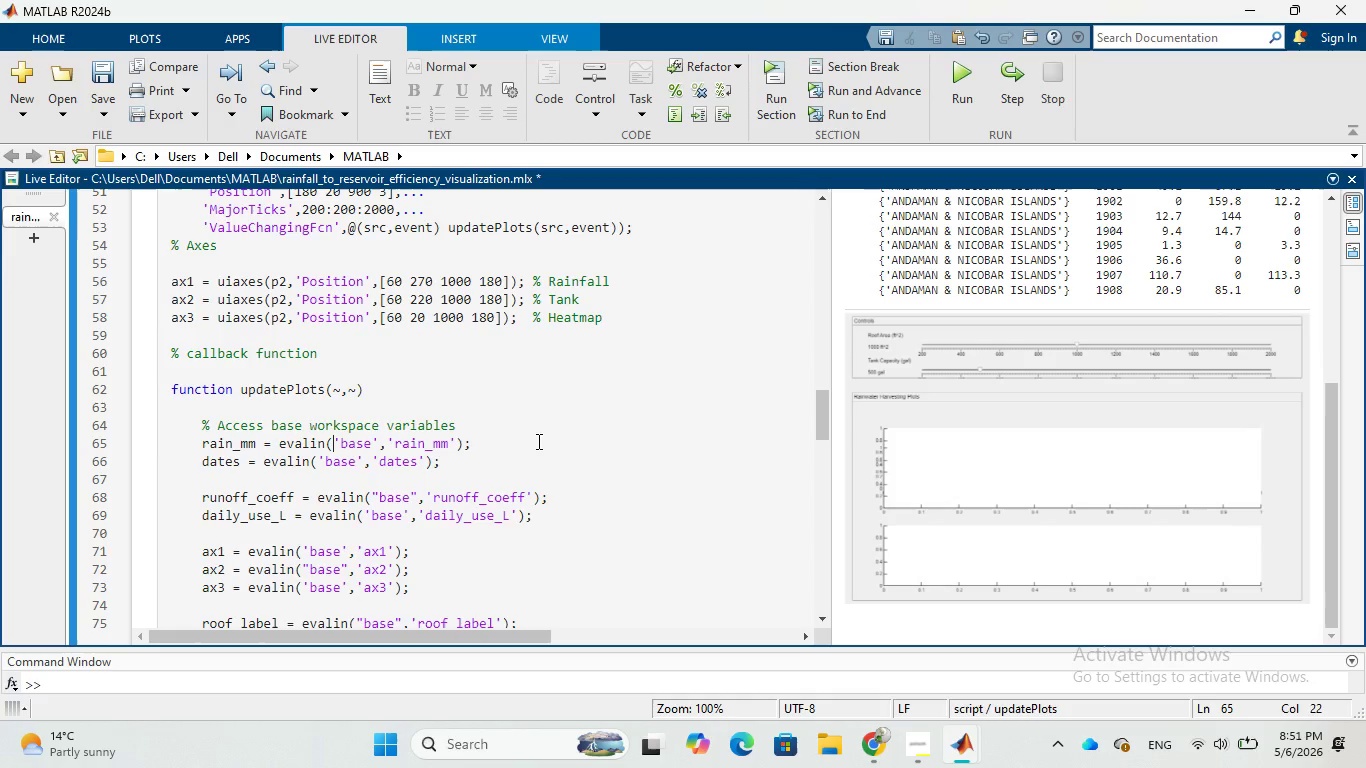 
scroll: coordinate [537, 441], scroll_direction: down, amount: 22.0
 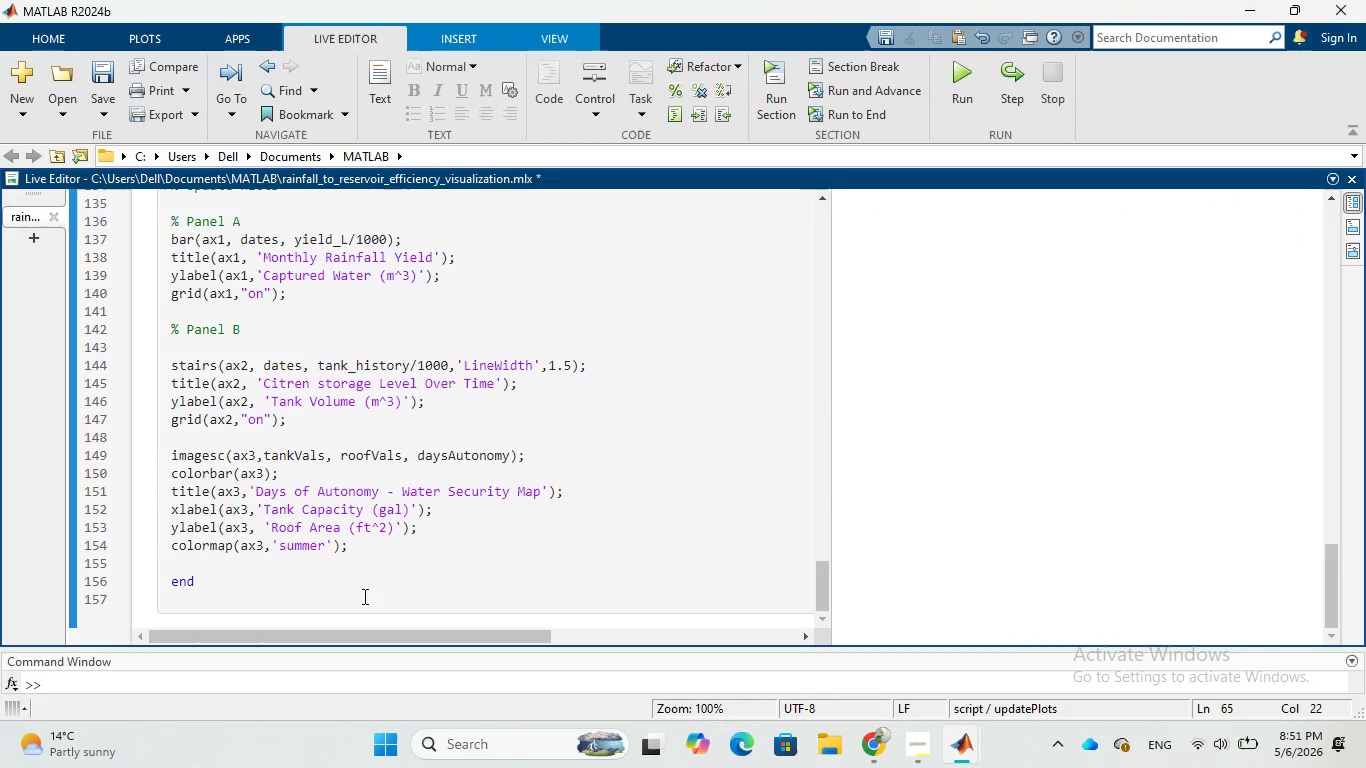 
left_click([362, 601])
 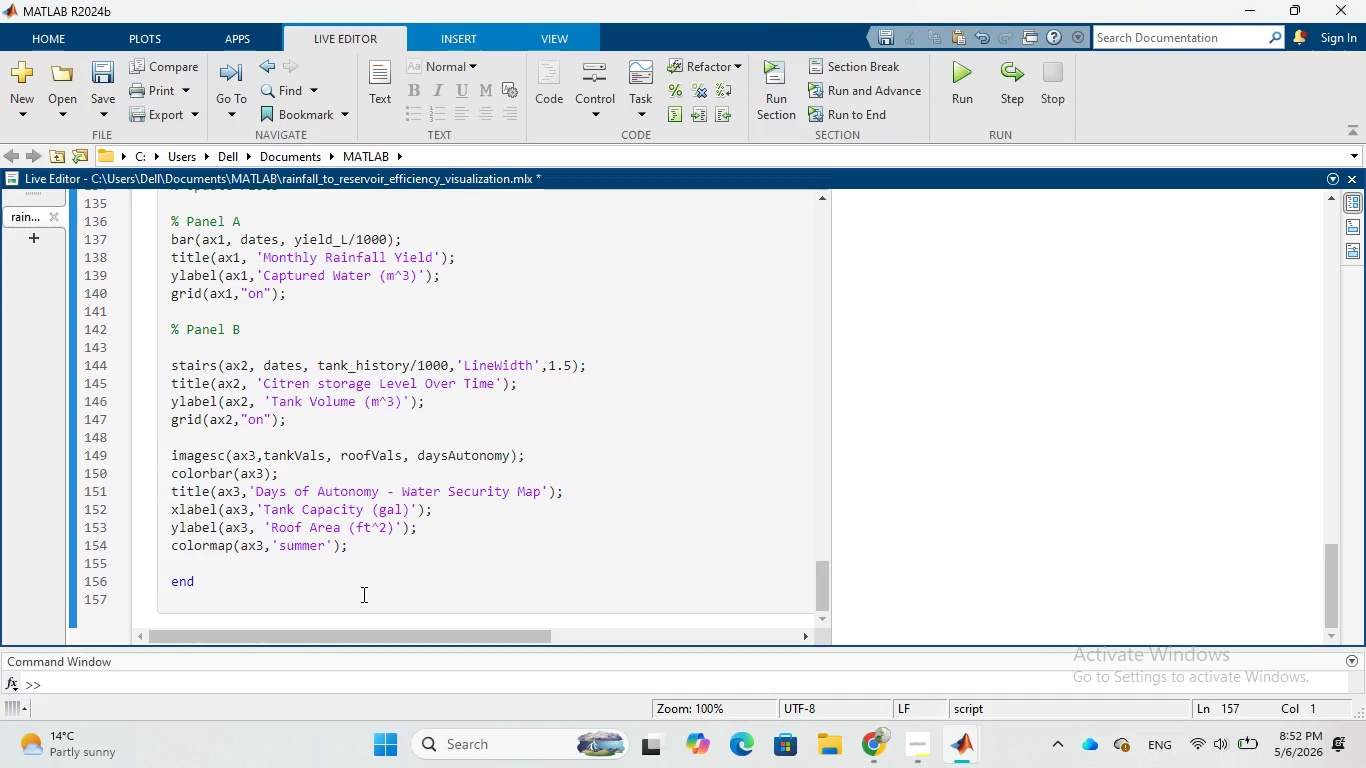 
wait(7.84)
 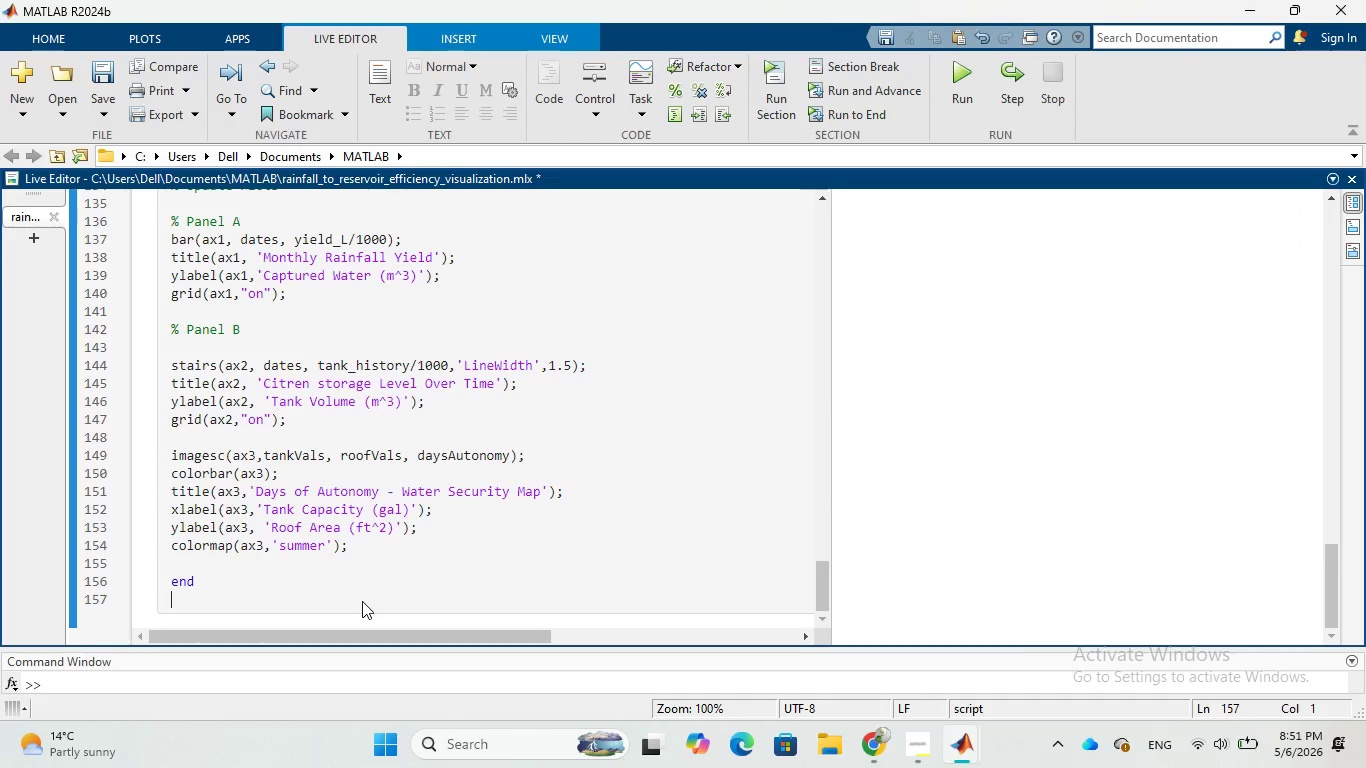 
left_click([374, 104])
 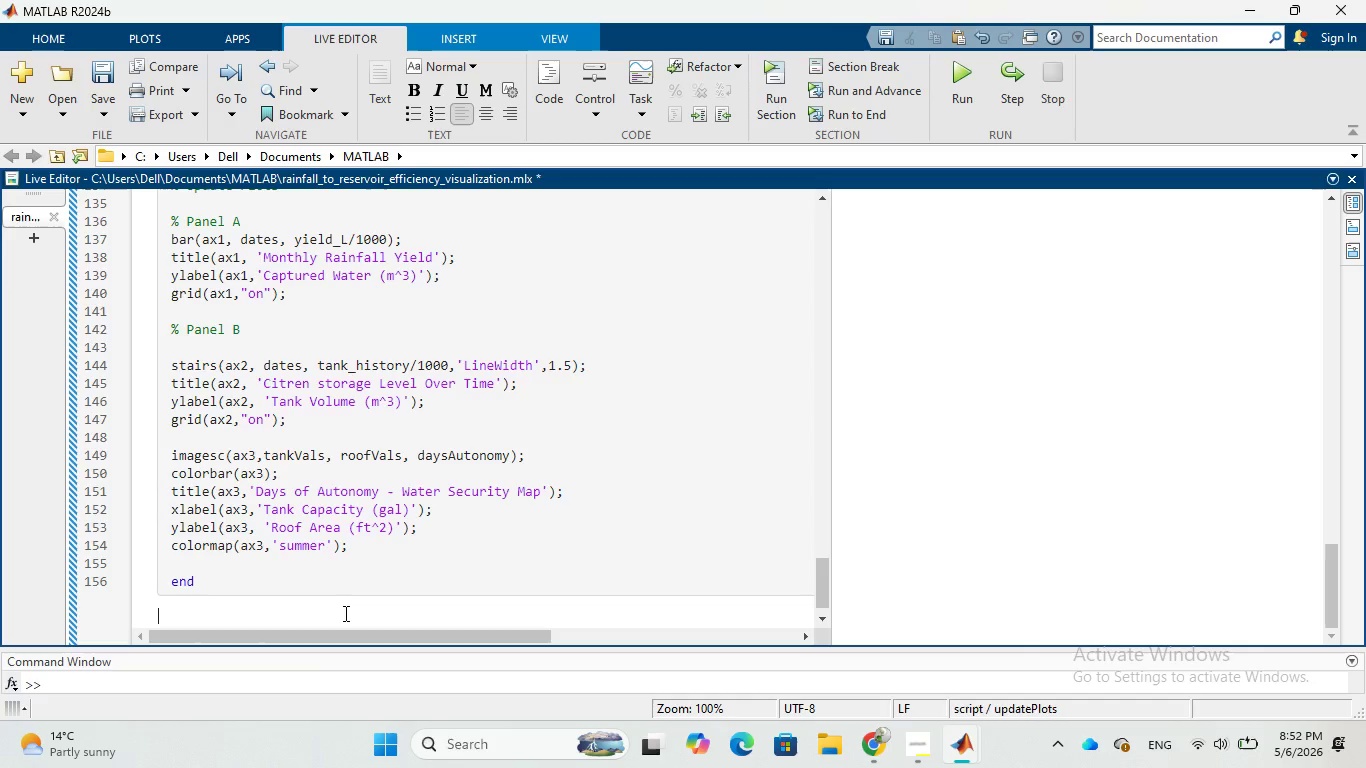 
wait(13.72)
 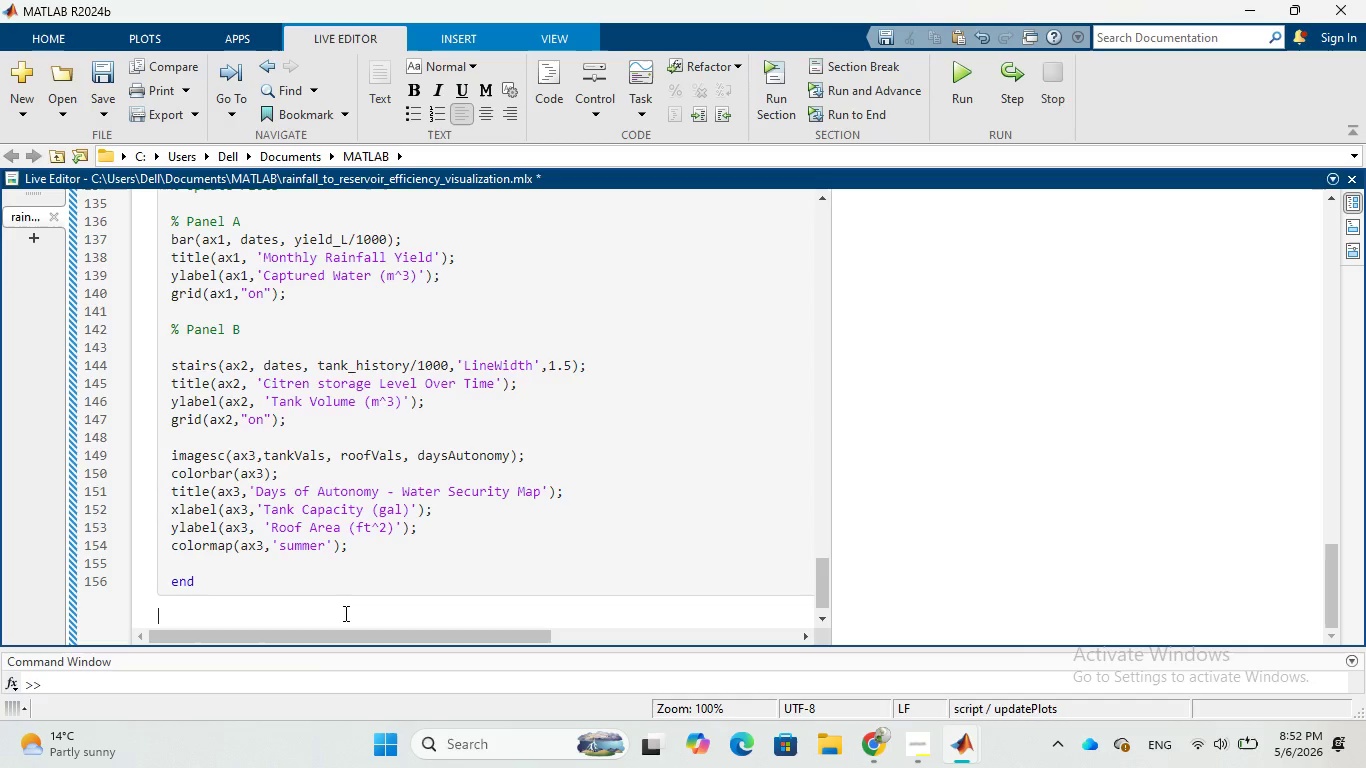 
type(Conclusion)
 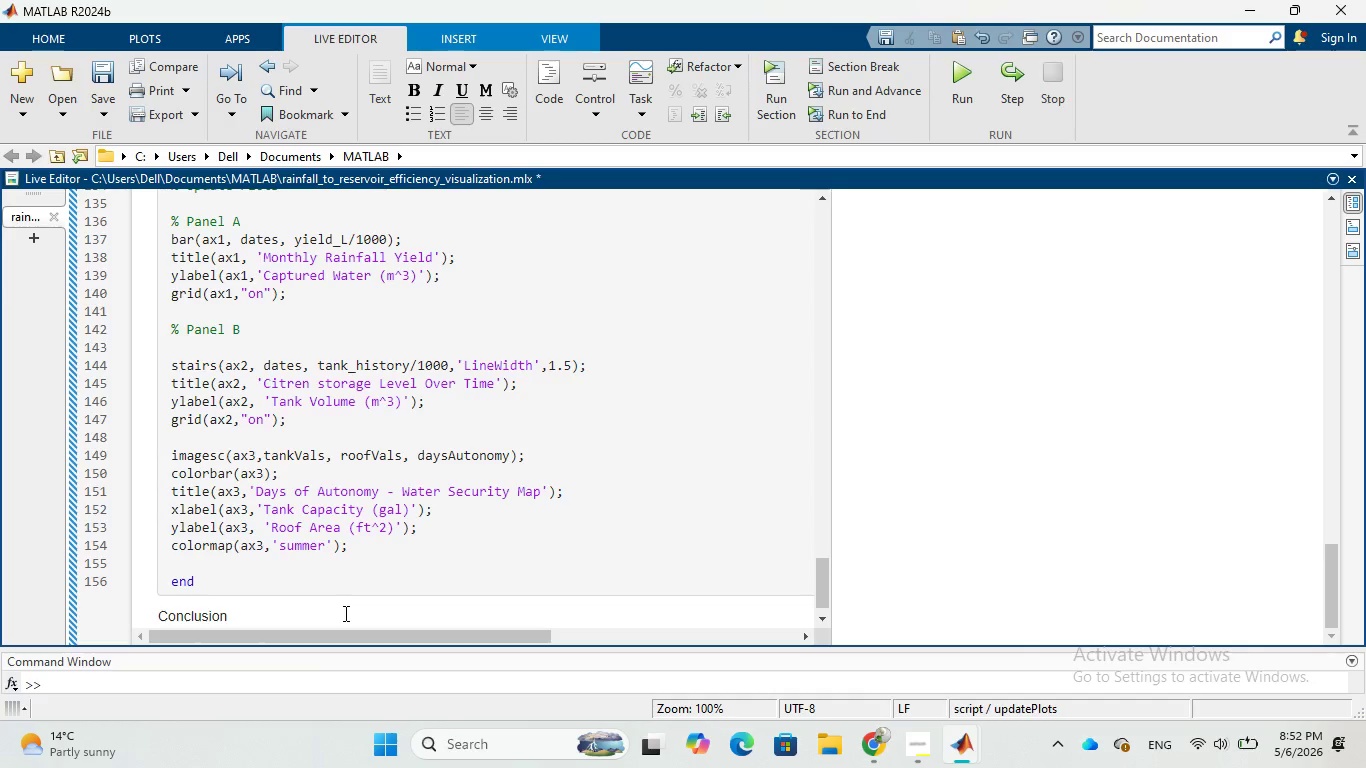 
key(Enter)
 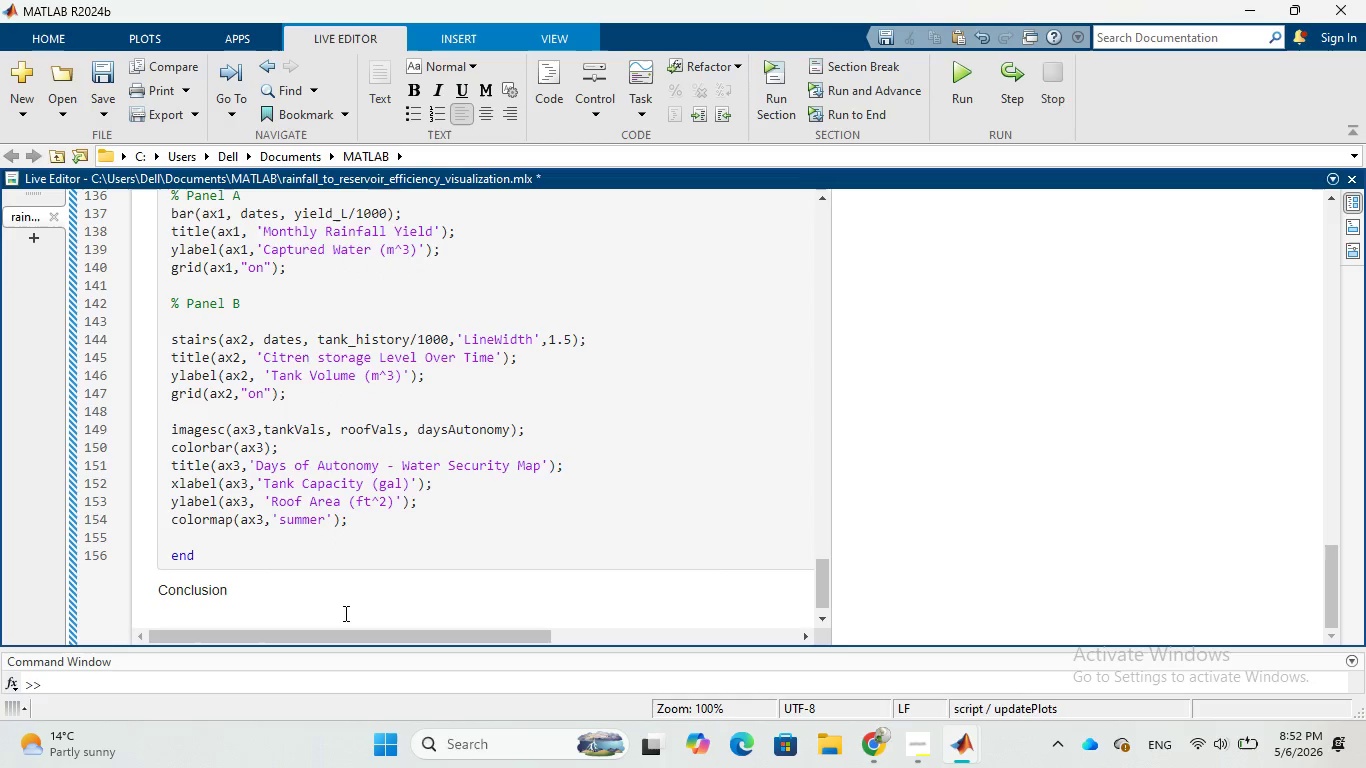 
type(This project successfully)
 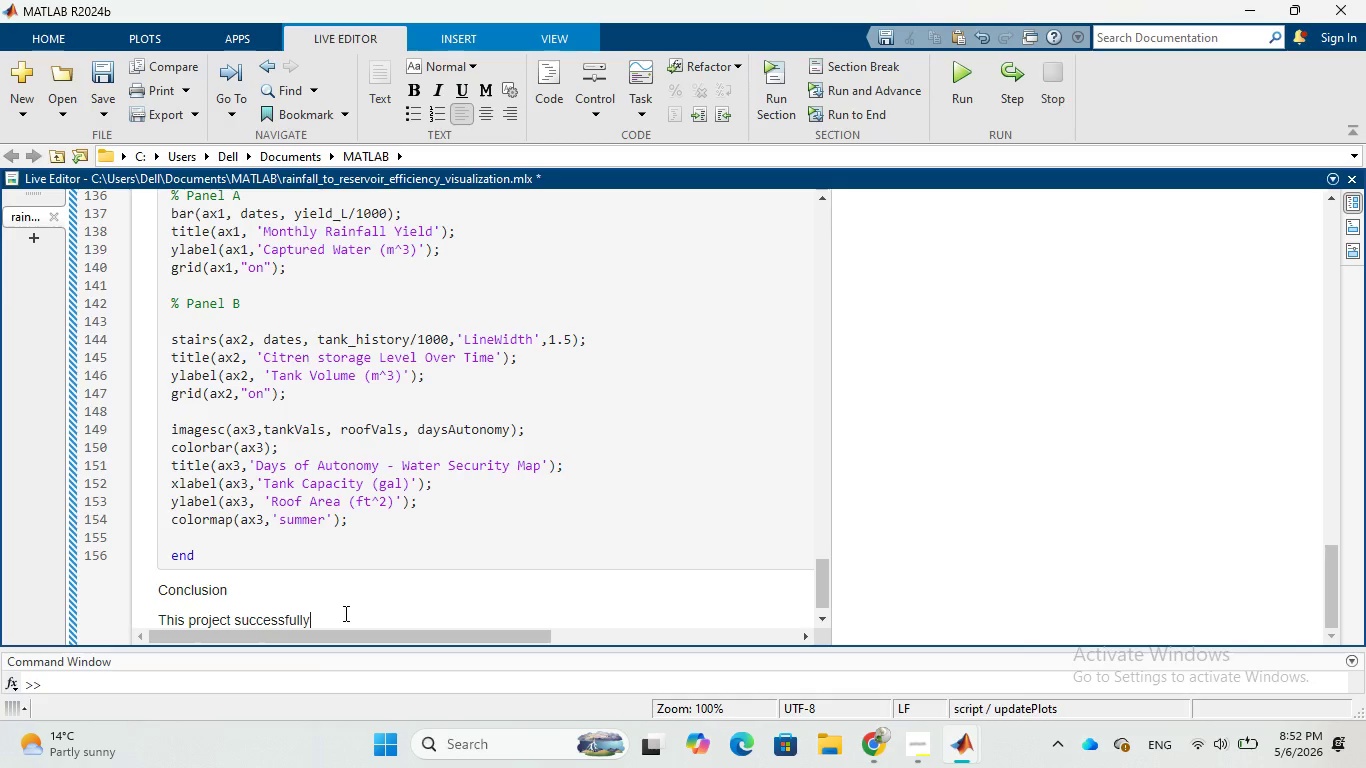 
wait(5.39)
 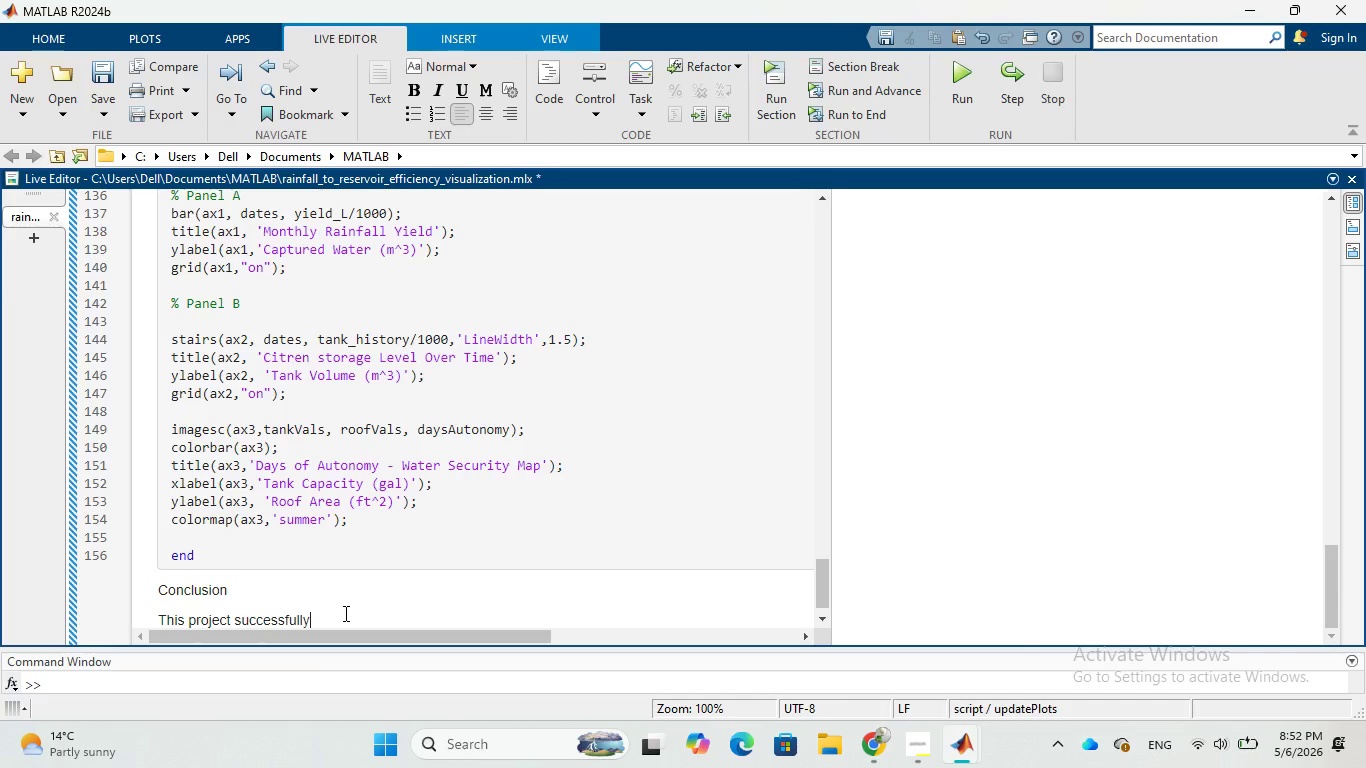 
type( processes)
 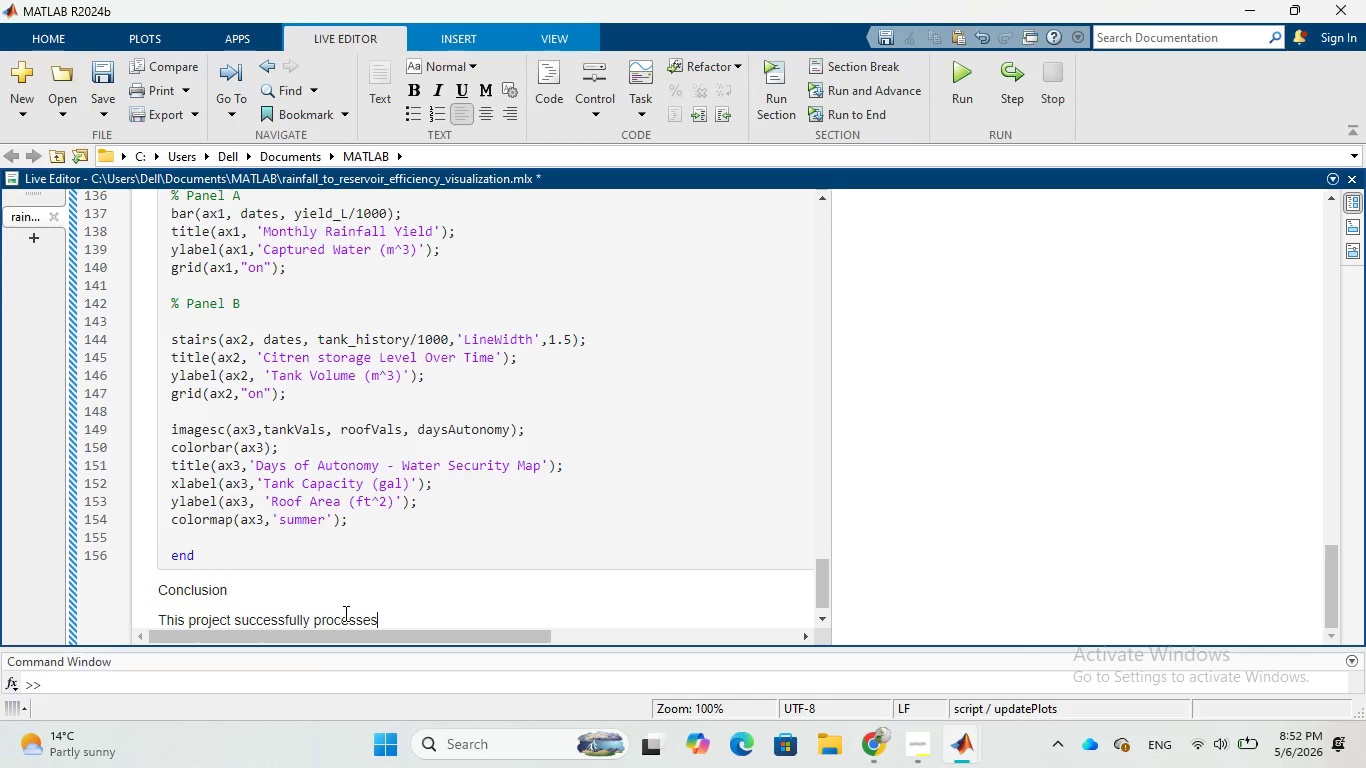 
wait(5.06)
 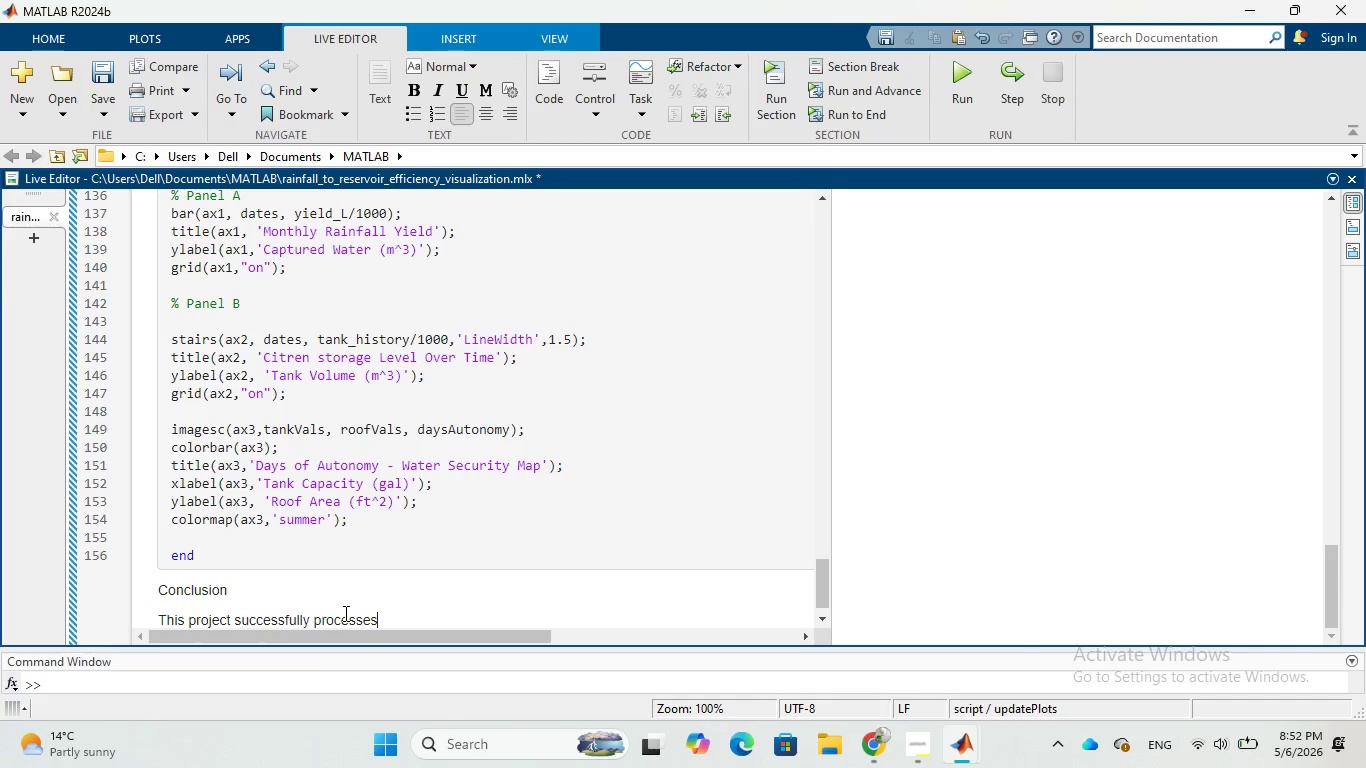 
type( real indian rainfall data)
 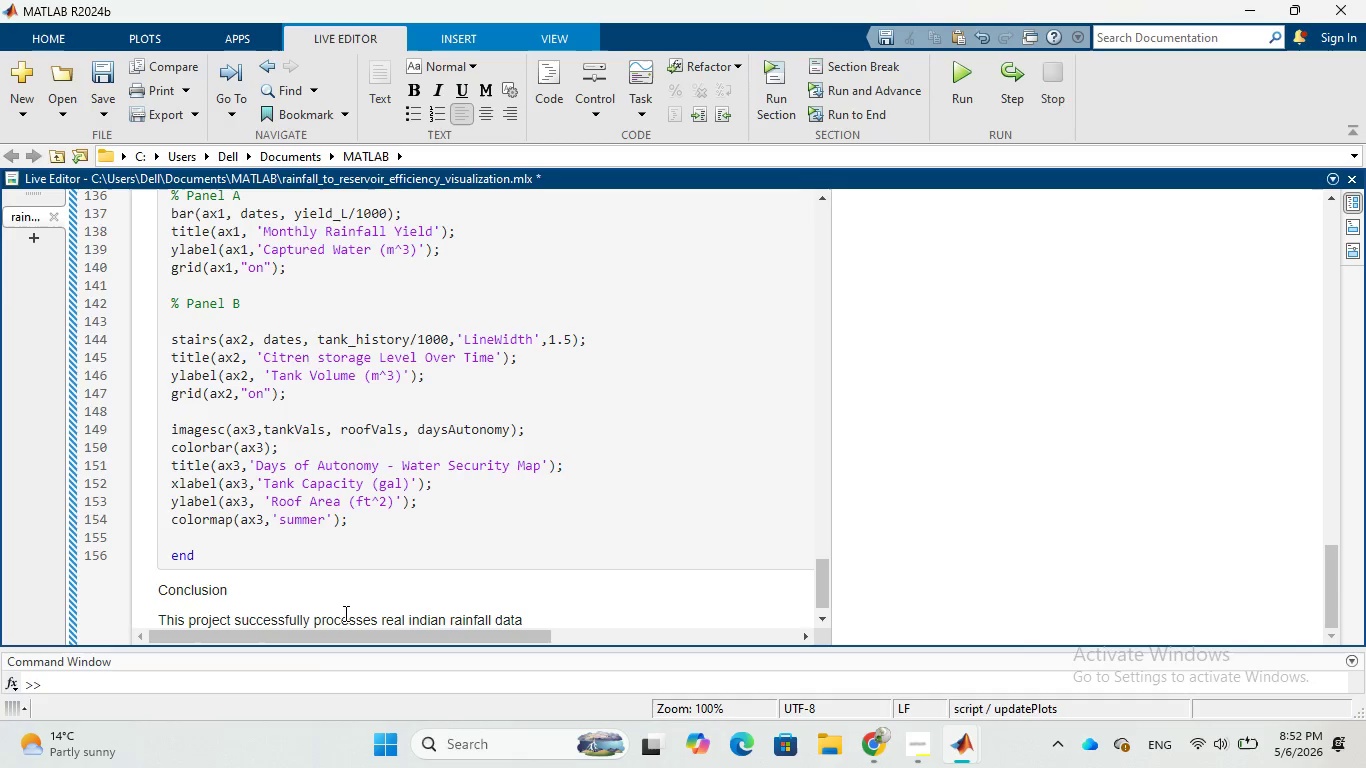 
wait(6.19)
 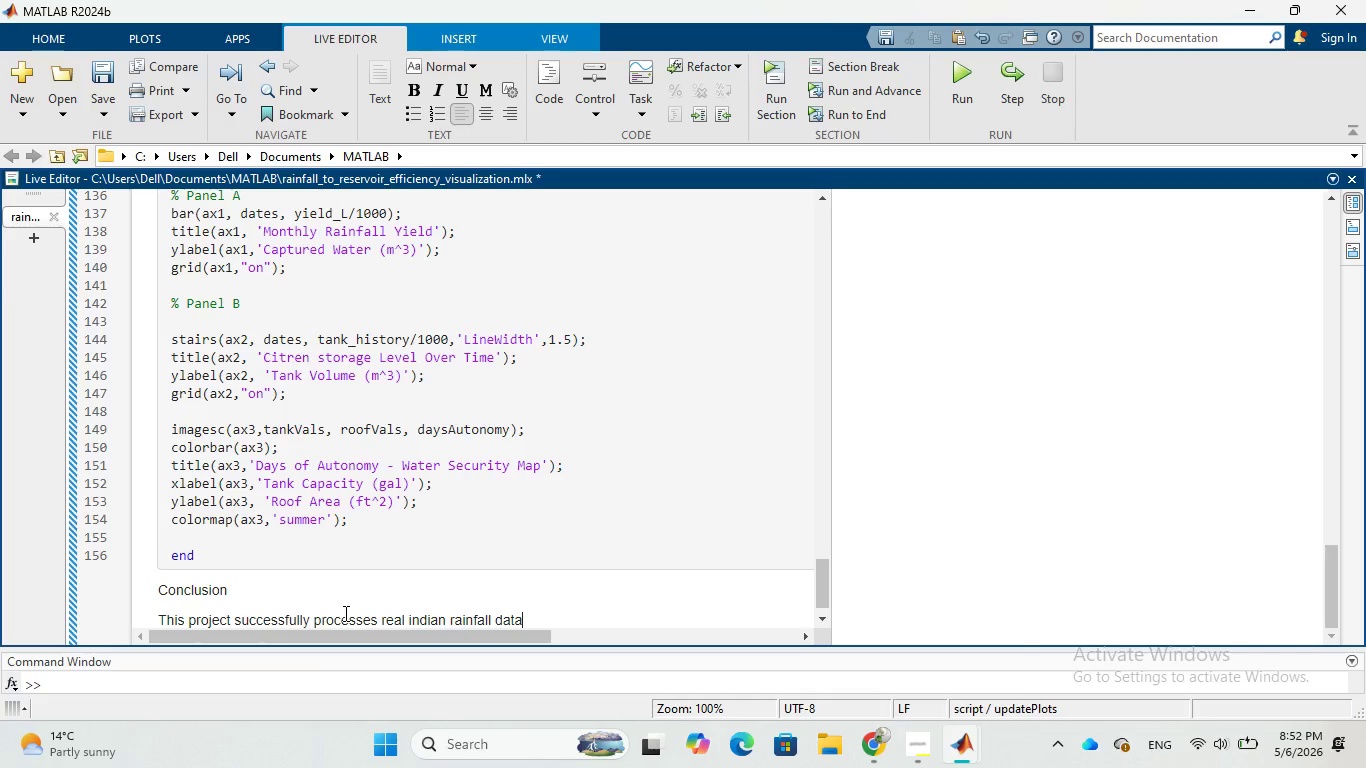 
type(, converts rainall into usable)
 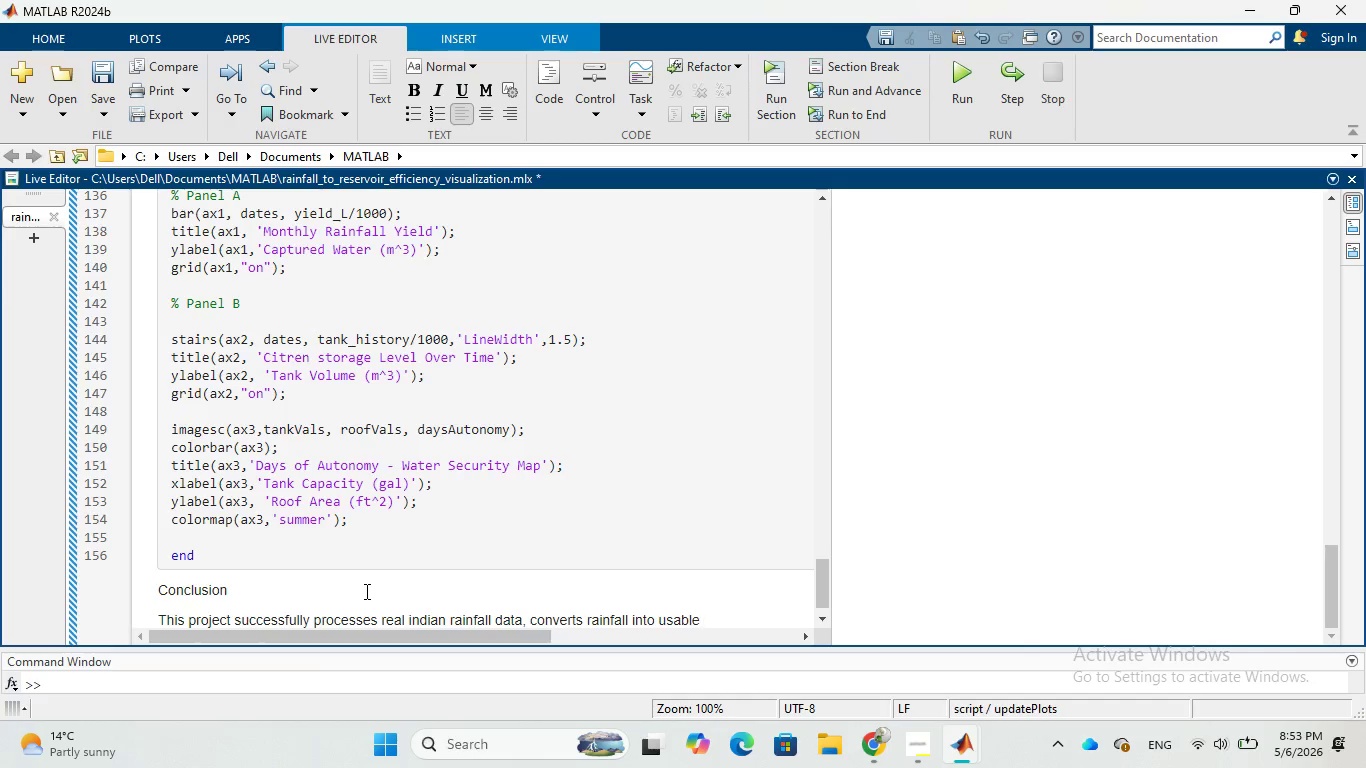 
hold_key(key=F, duration=0.38)
 